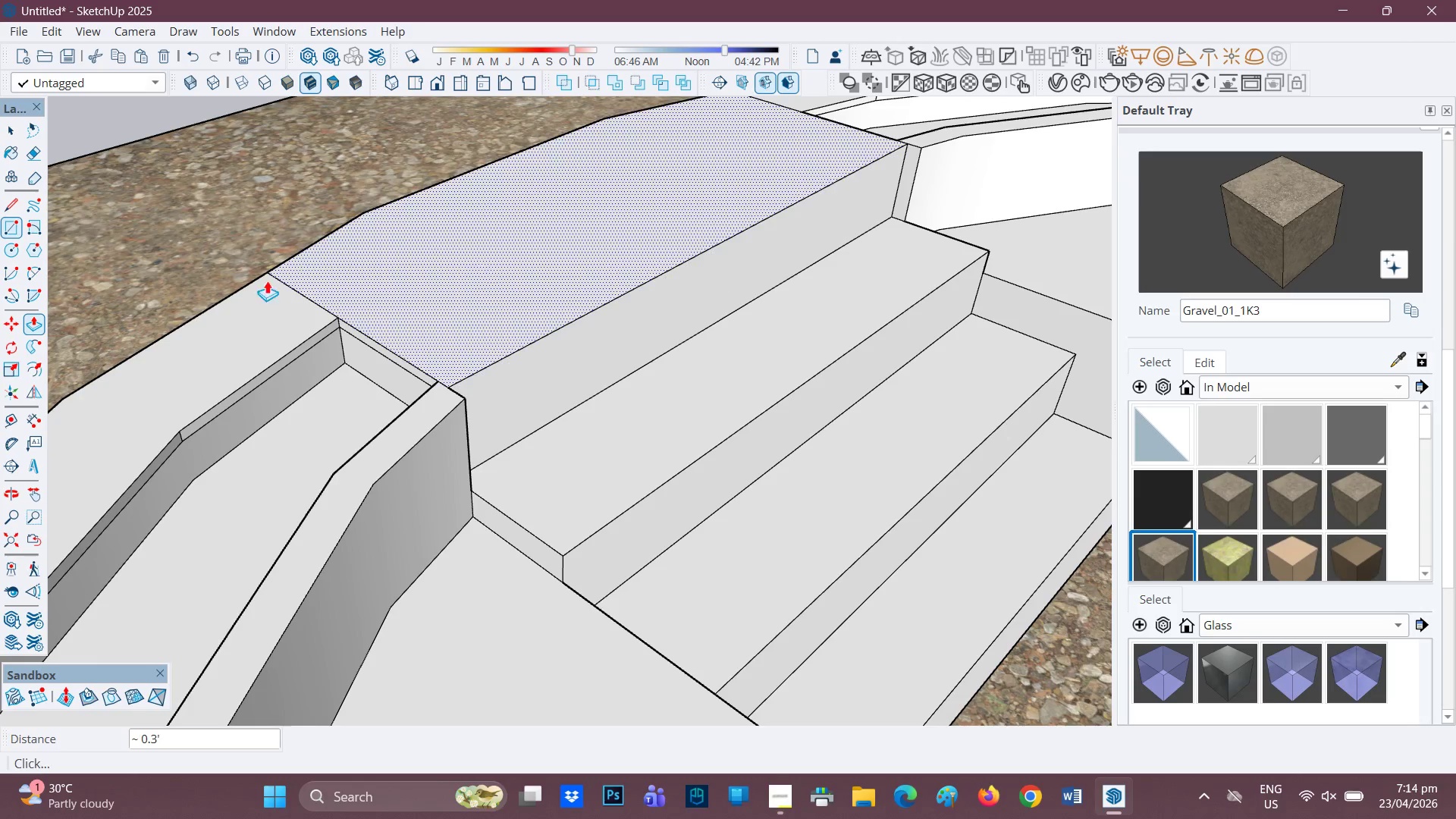 
scroll: coordinate [180, 287], scroll_direction: none, amount: 0.0
 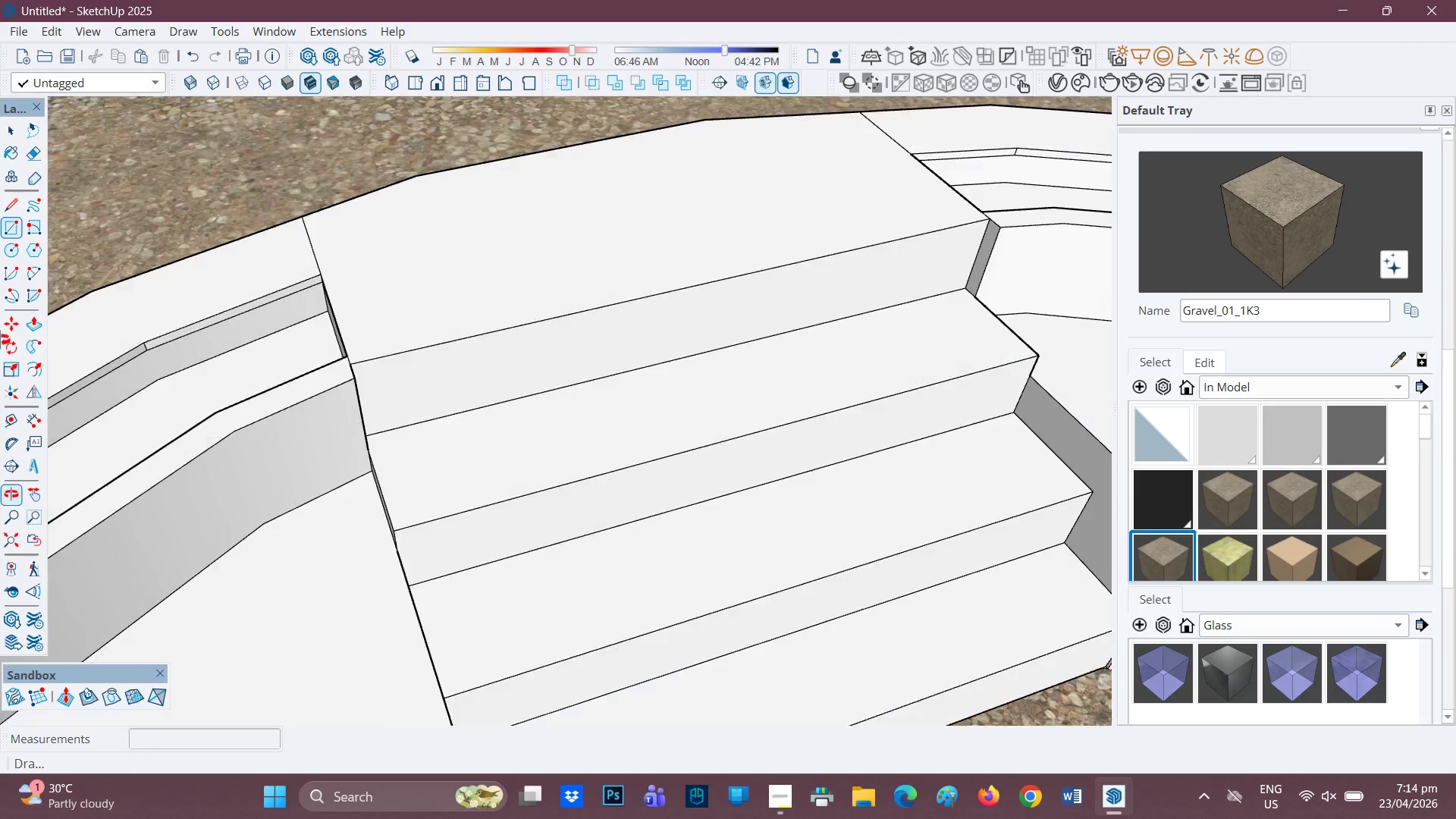 
scroll: coordinate [753, 428], scroll_direction: down, amount: 13.0
 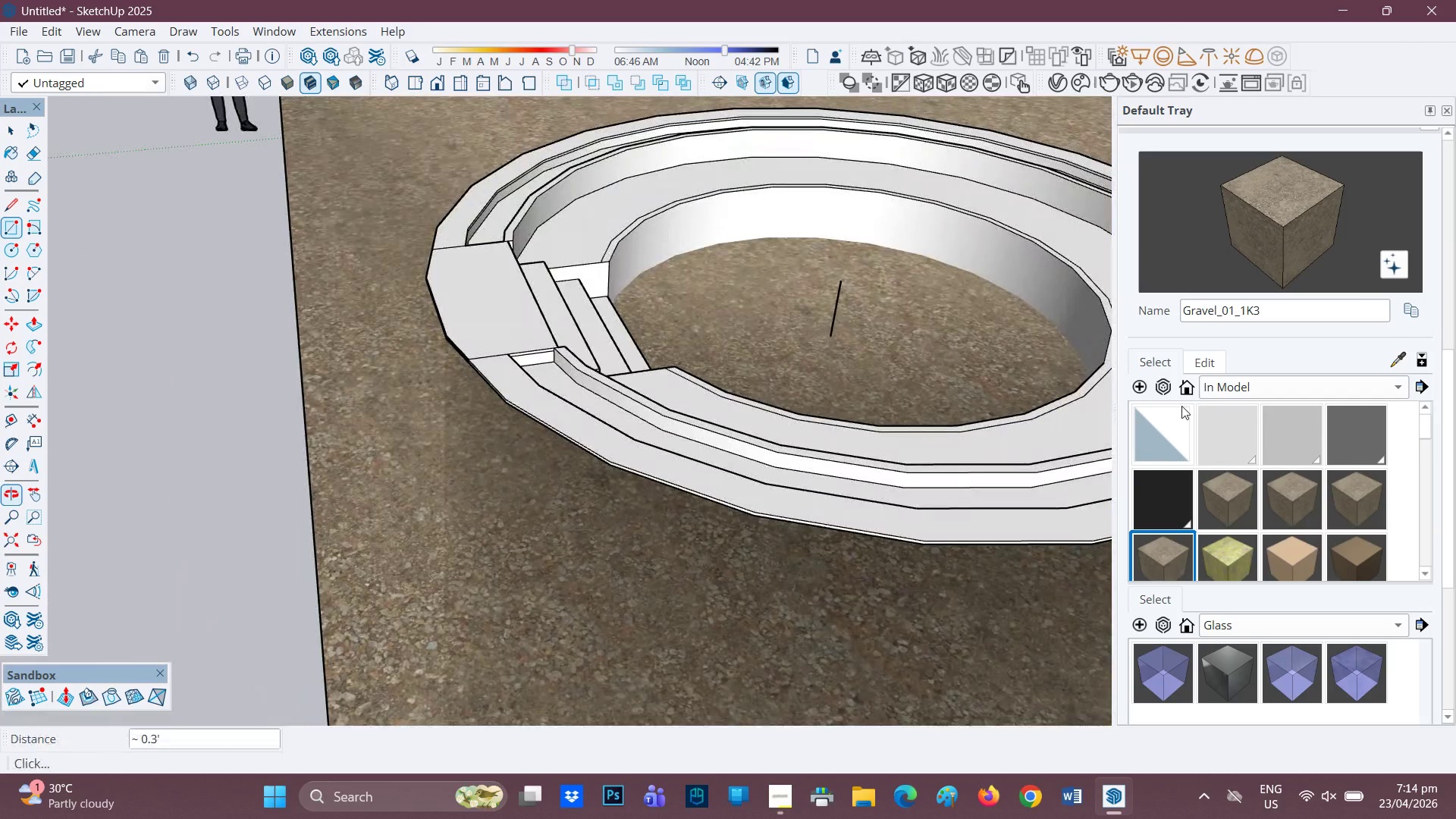 
key(H)
 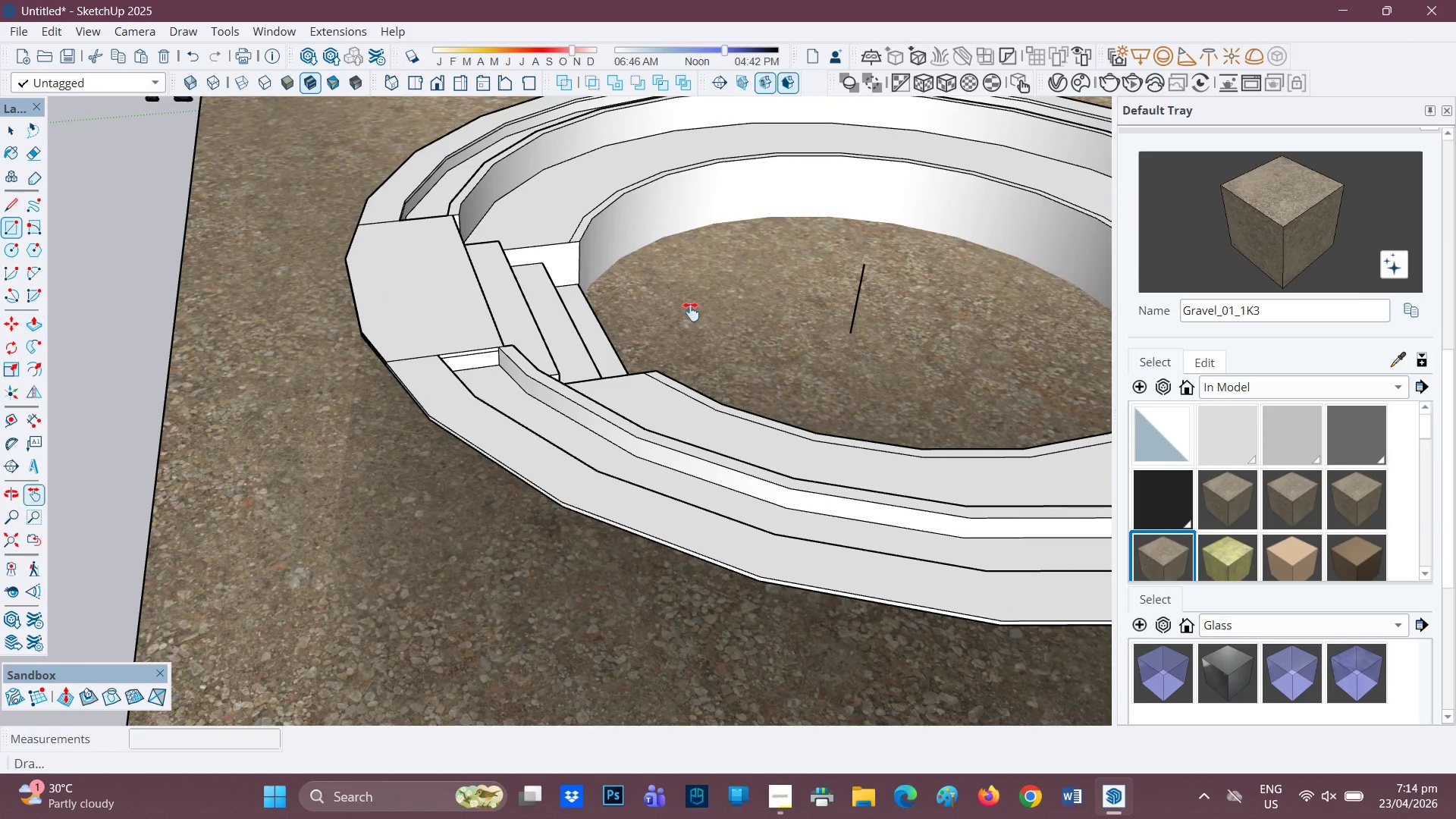 
scroll: coordinate [740, 352], scroll_direction: up, amount: 1.0
 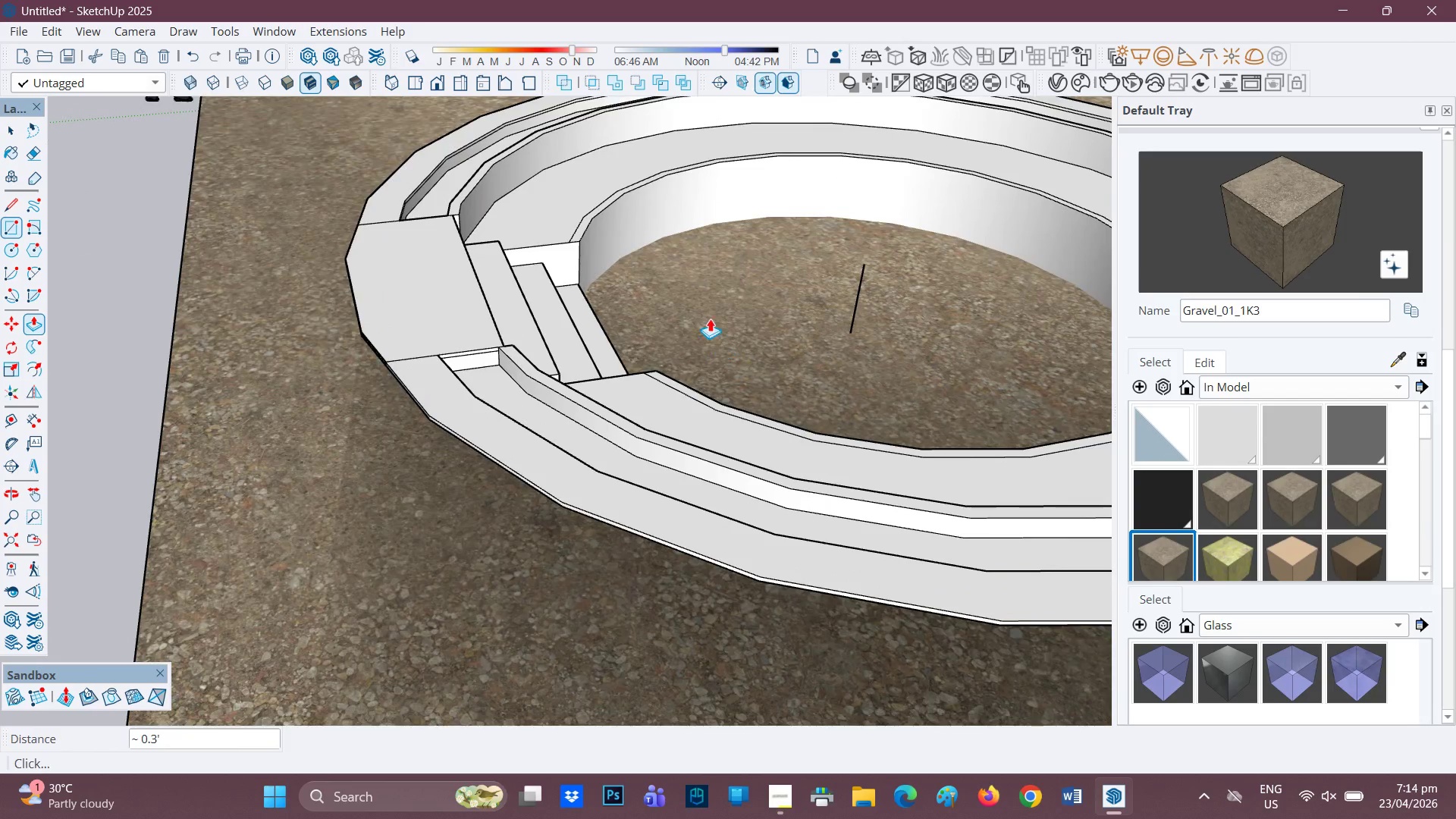 
left_click_drag(start_coordinate=[681, 312], to_coordinate=[436, 412])
 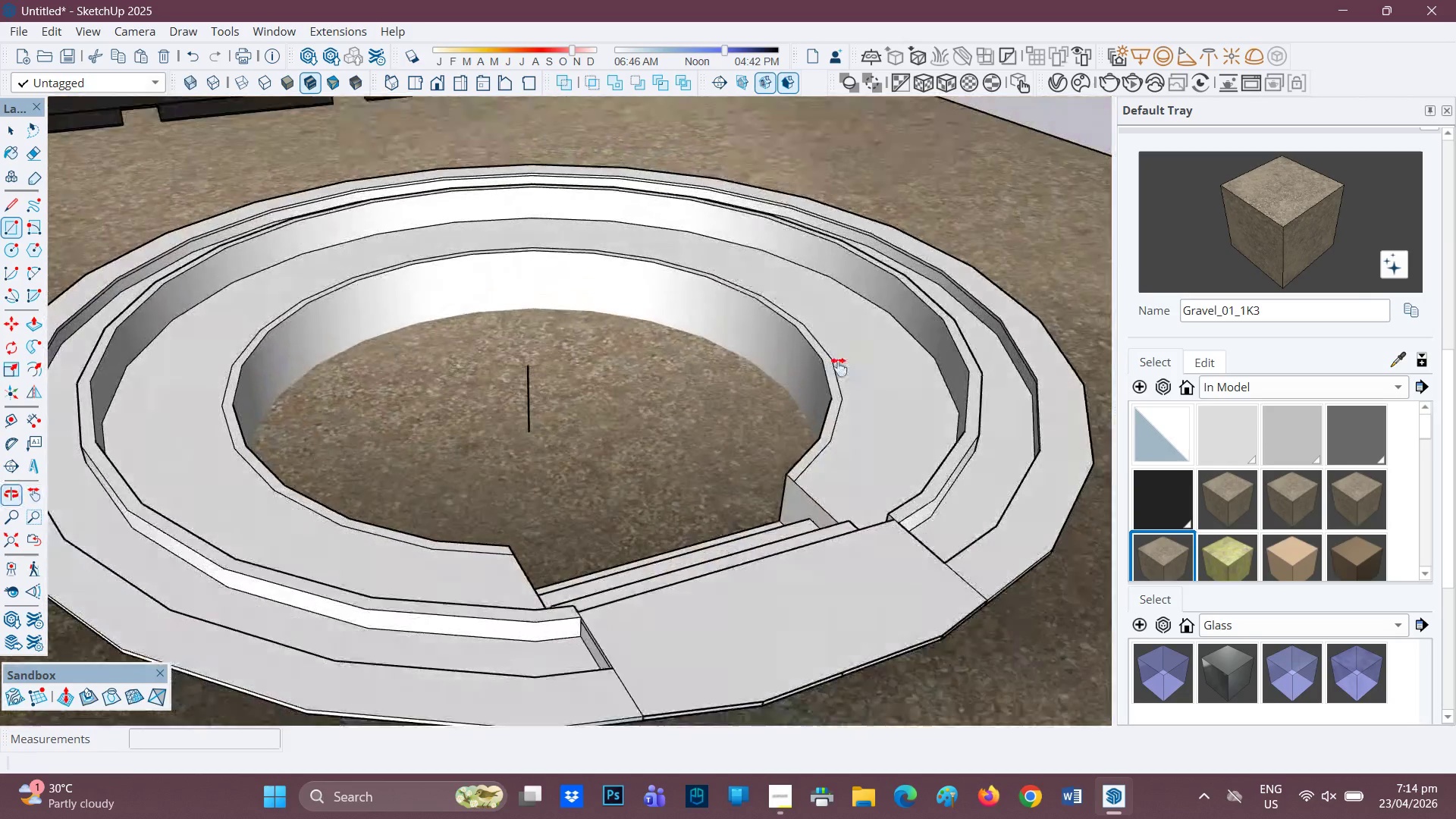 
scroll: coordinate [623, 379], scroll_direction: up, amount: 1.0
 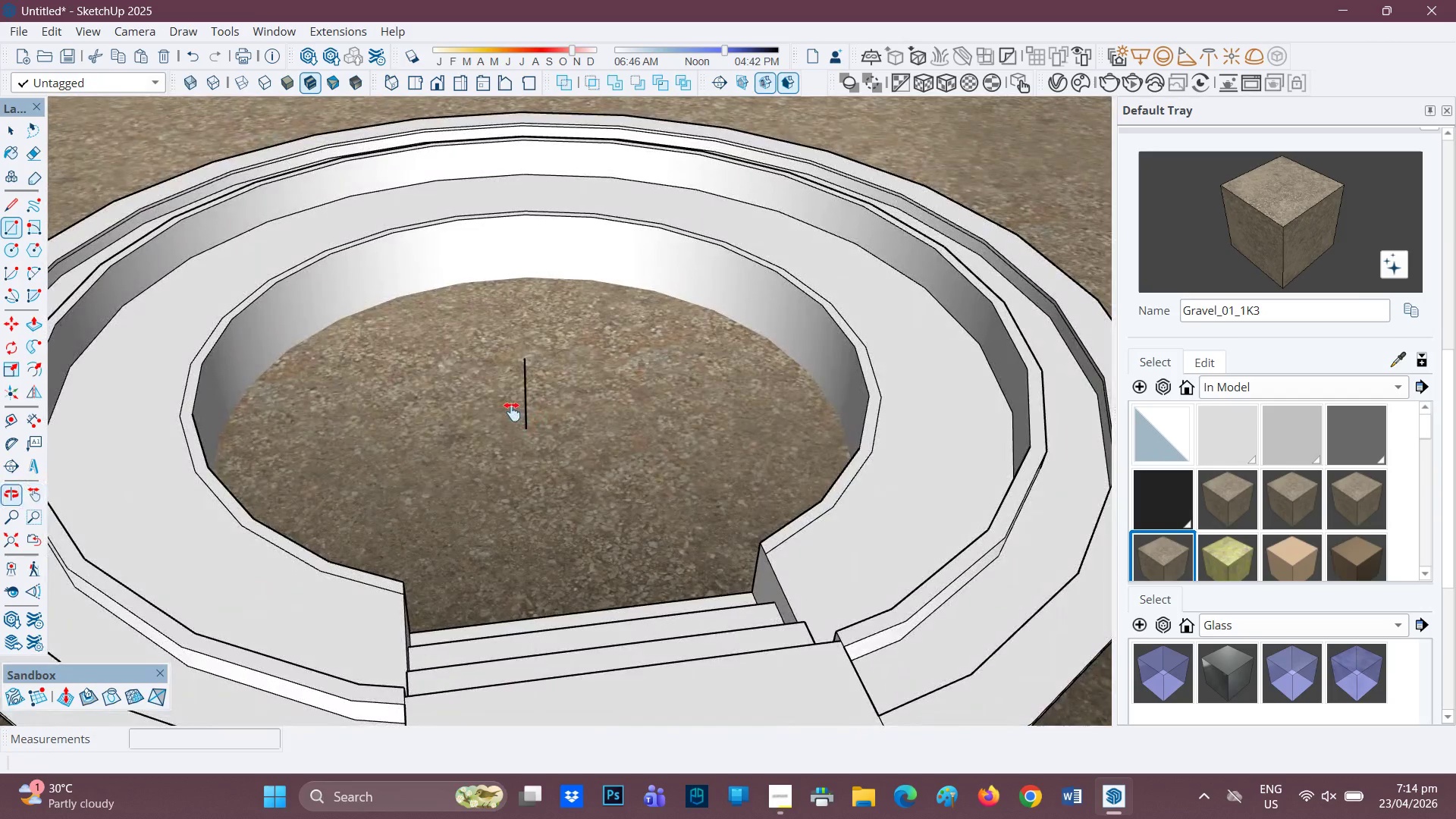 
key(E)
 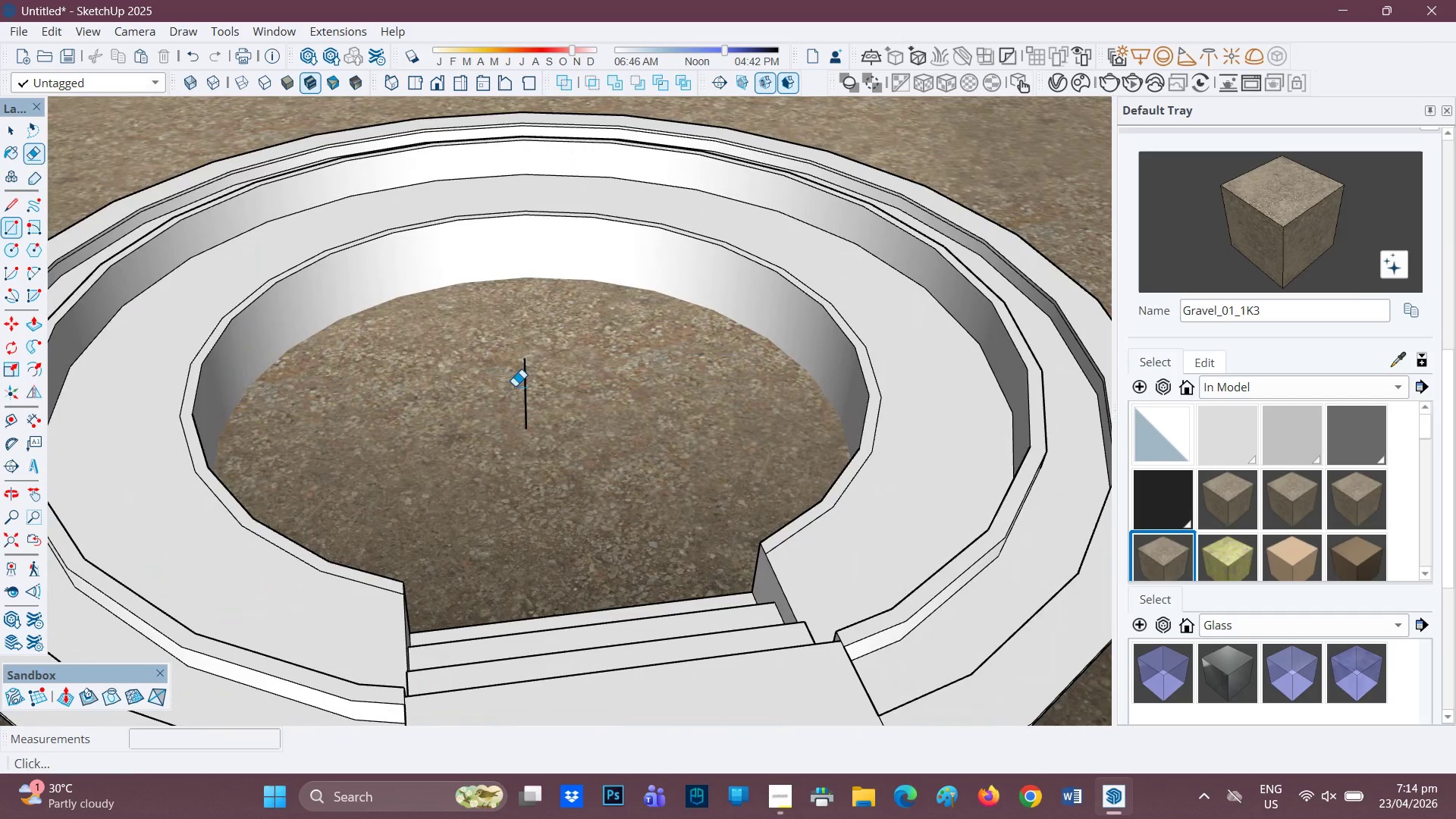 
left_click_drag(start_coordinate=[516, 386], to_coordinate=[526, 388])
 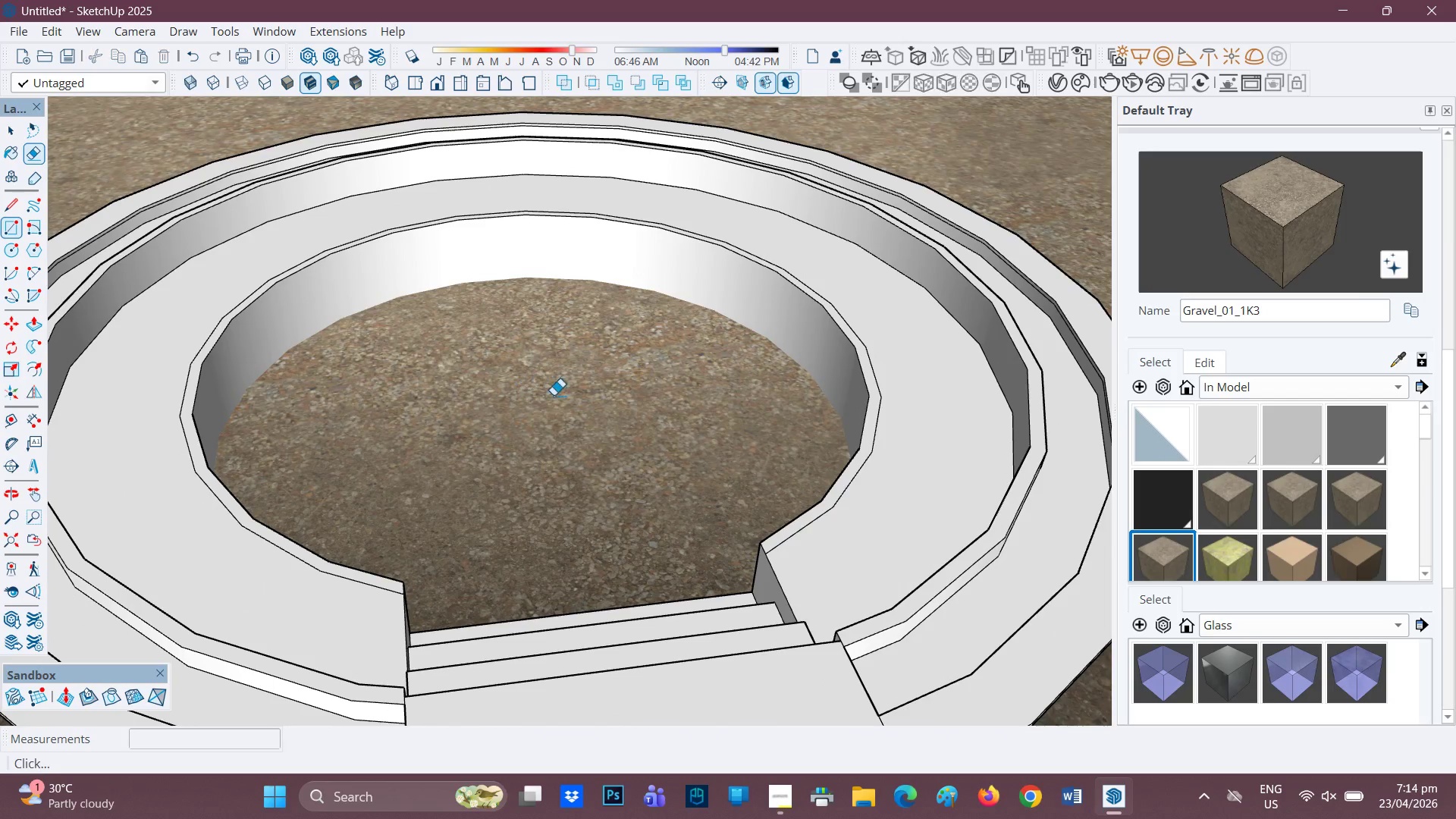 
scroll: coordinate [708, 435], scroll_direction: down, amount: 12.0
 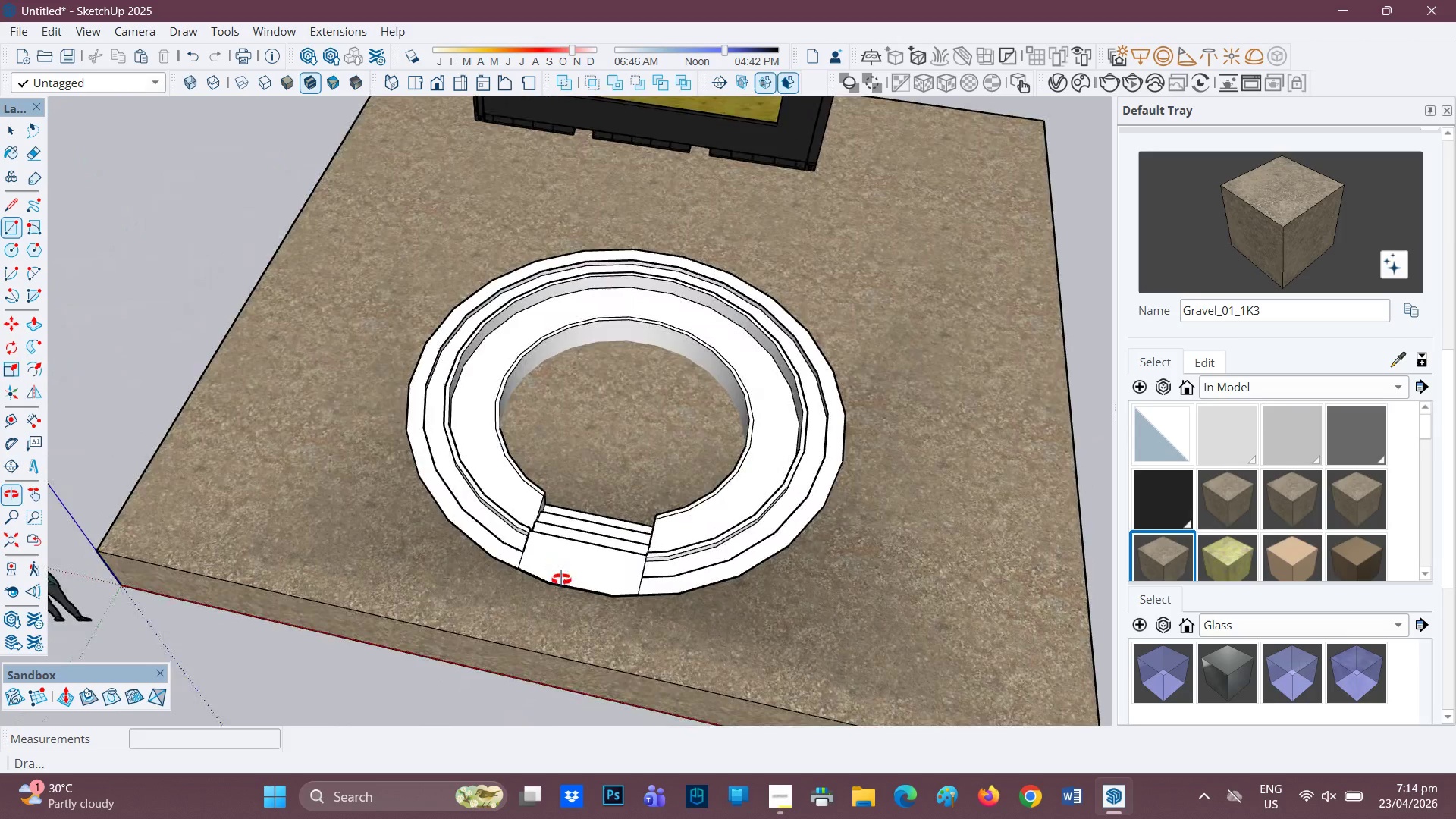 
wait(5.24)
 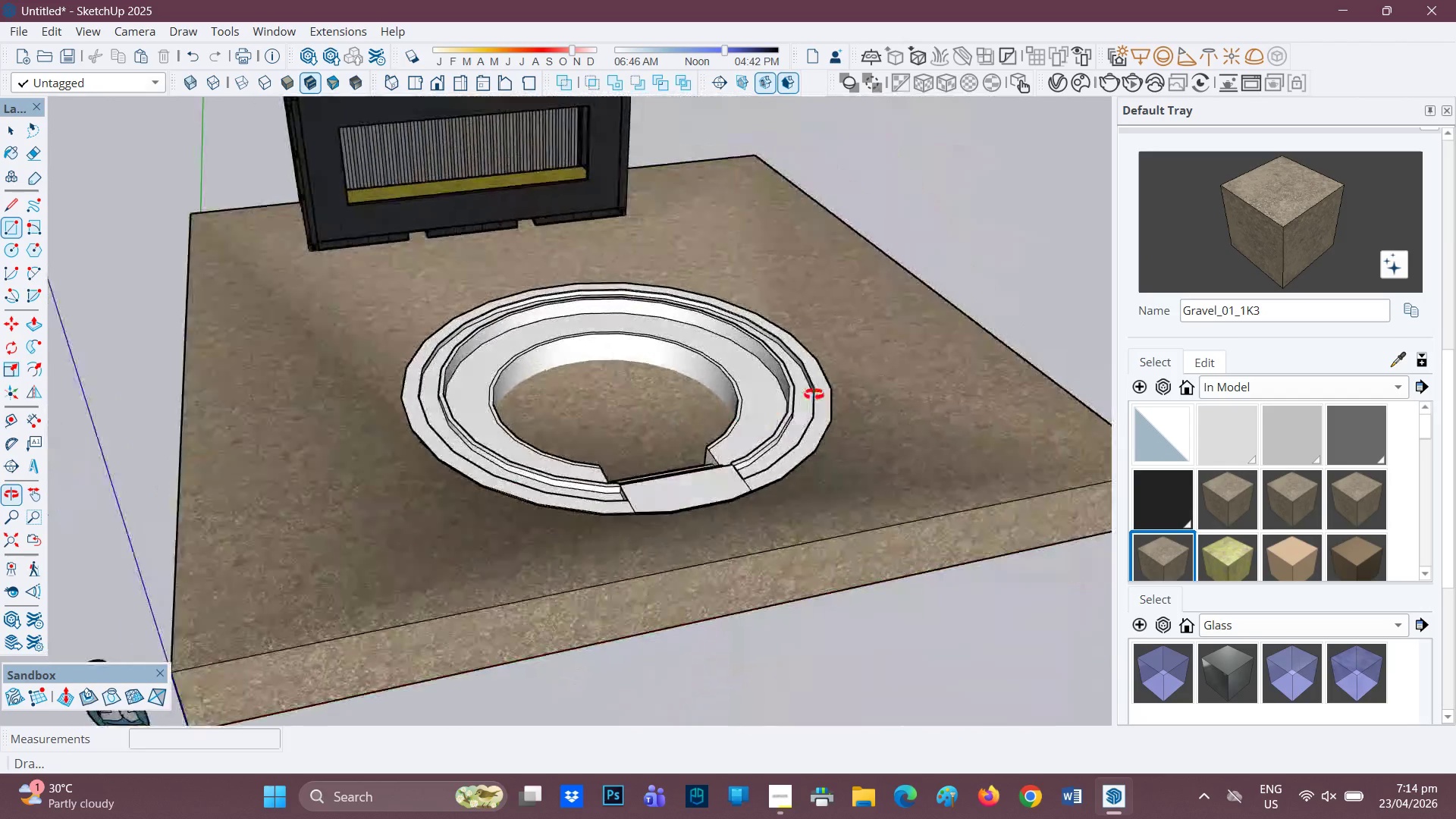 
key(H)
 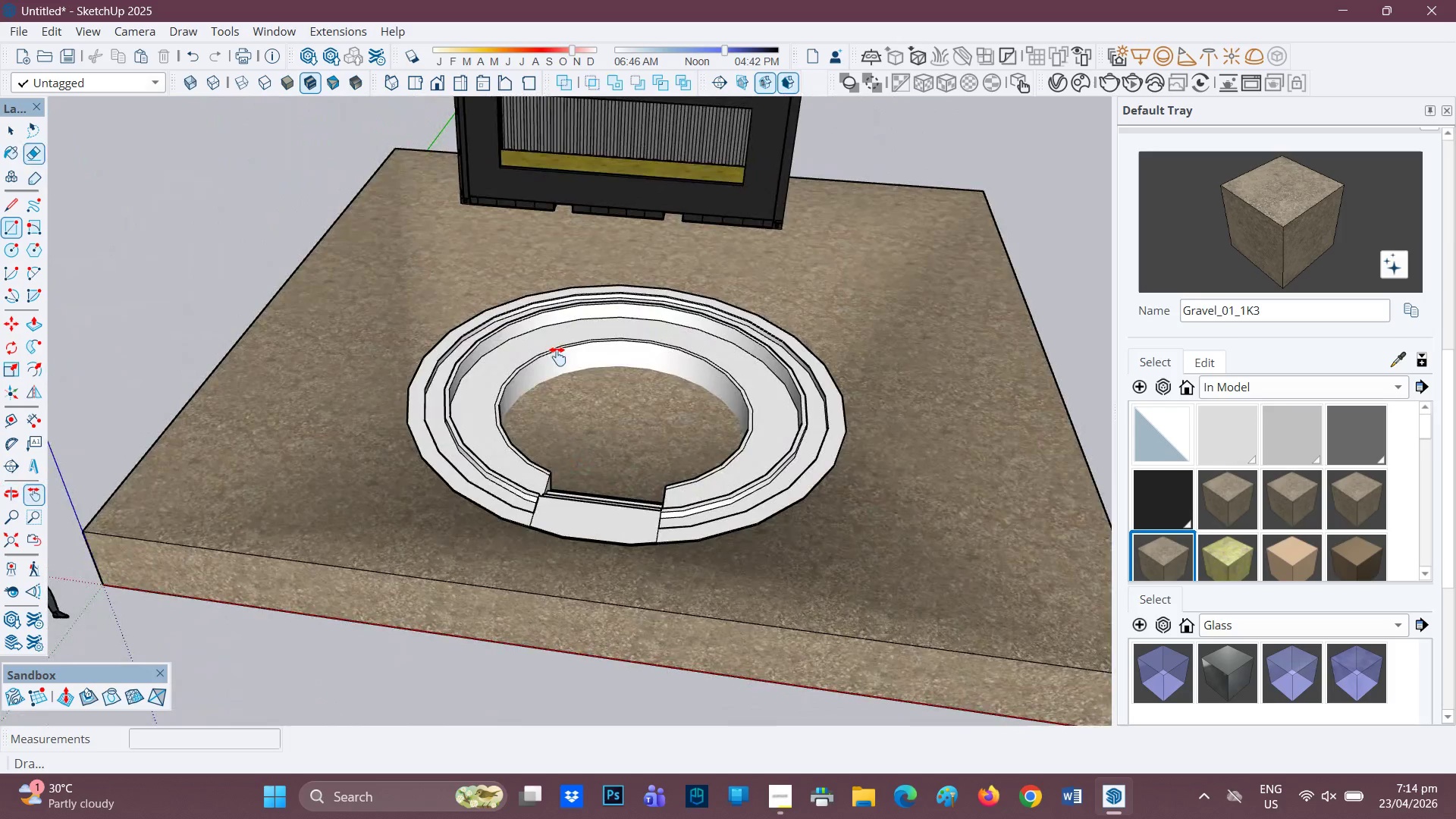 
left_click_drag(start_coordinate=[560, 354], to_coordinate=[418, 481])
 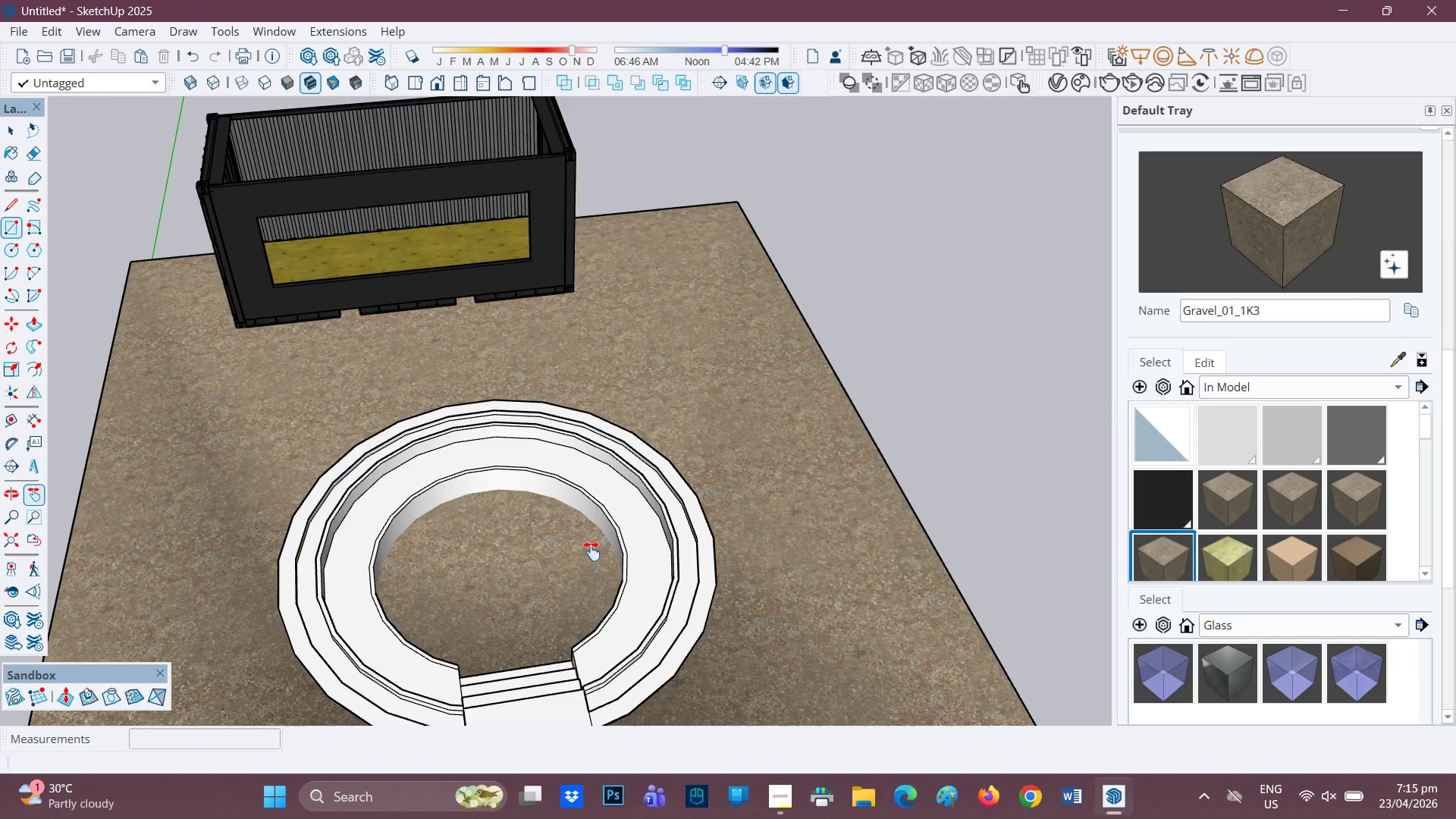 
wait(19.17)
 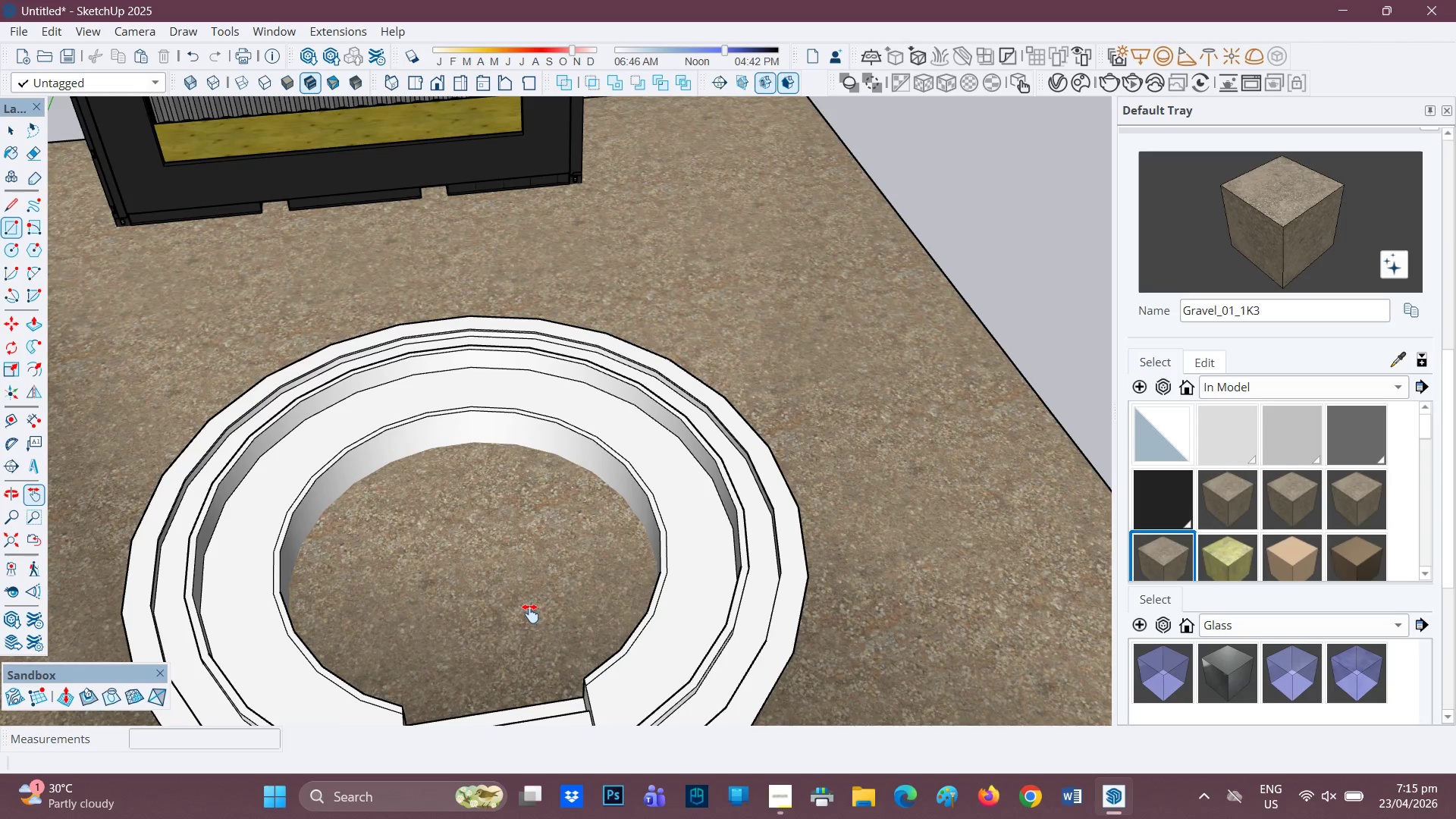 
key(H)
 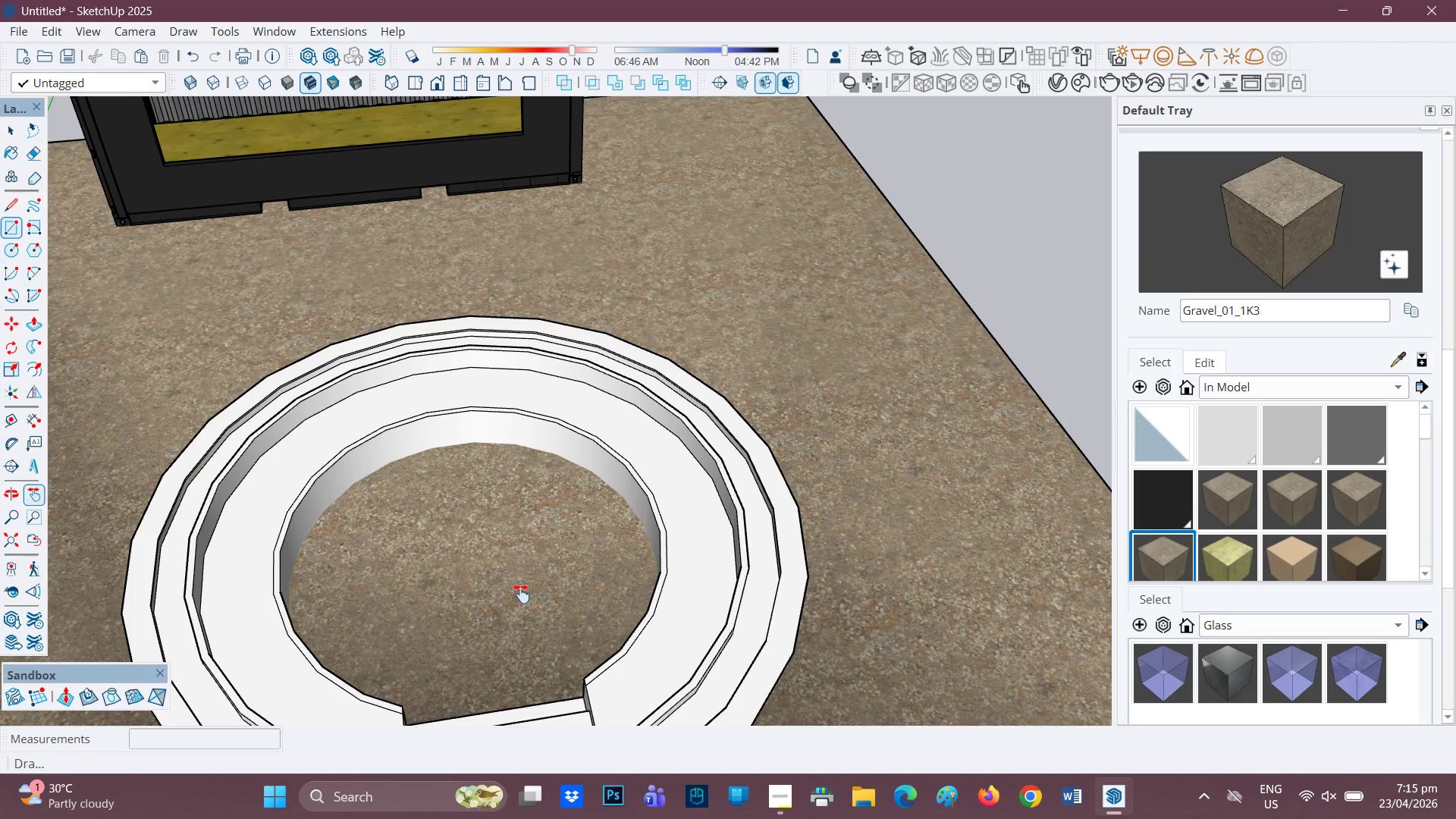 
scroll: coordinate [534, 622], scroll_direction: up, amount: 3.0
 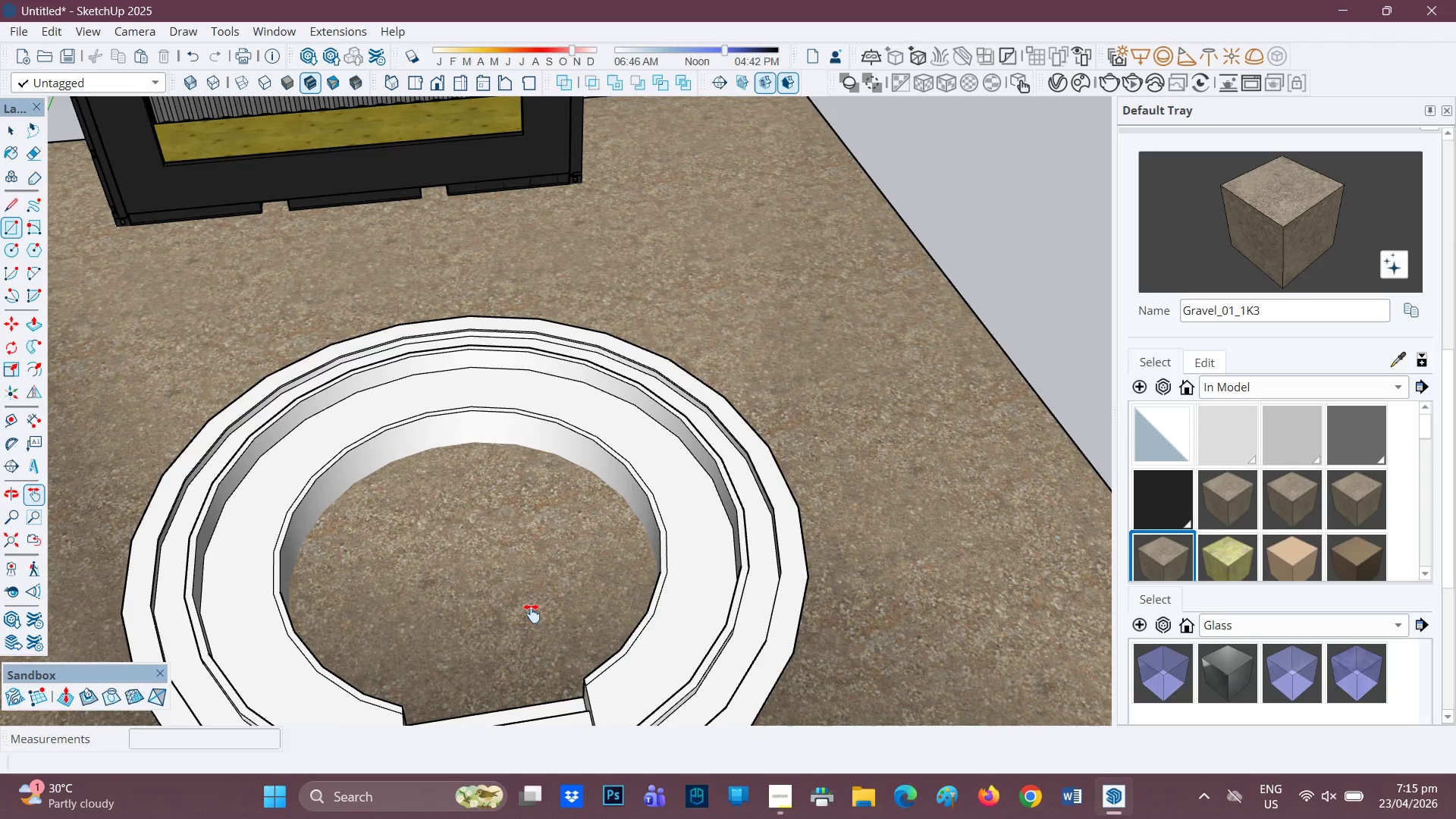 
left_click_drag(start_coordinate=[518, 584], to_coordinate=[457, 417])
 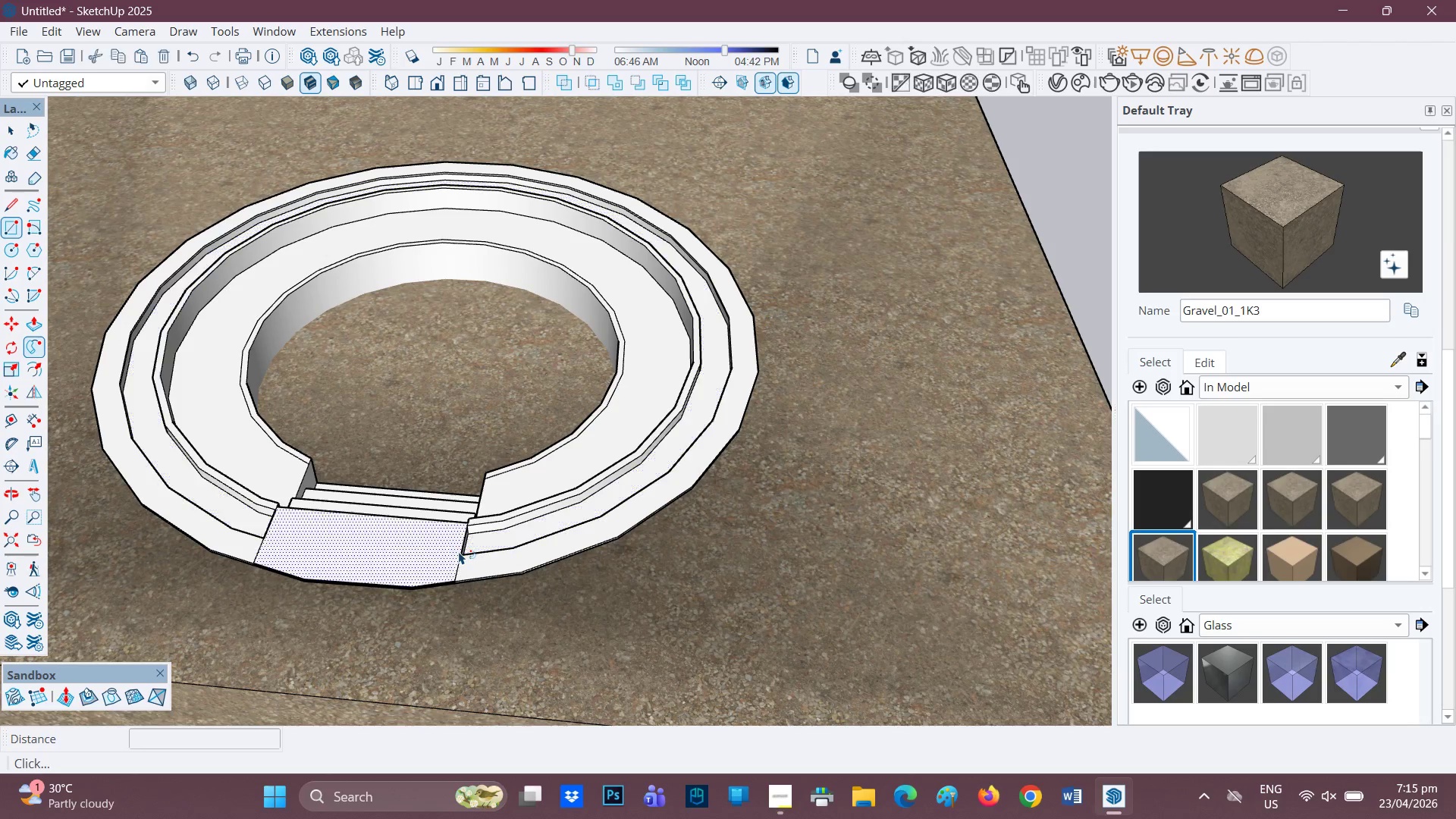 
left_click([466, 561])
 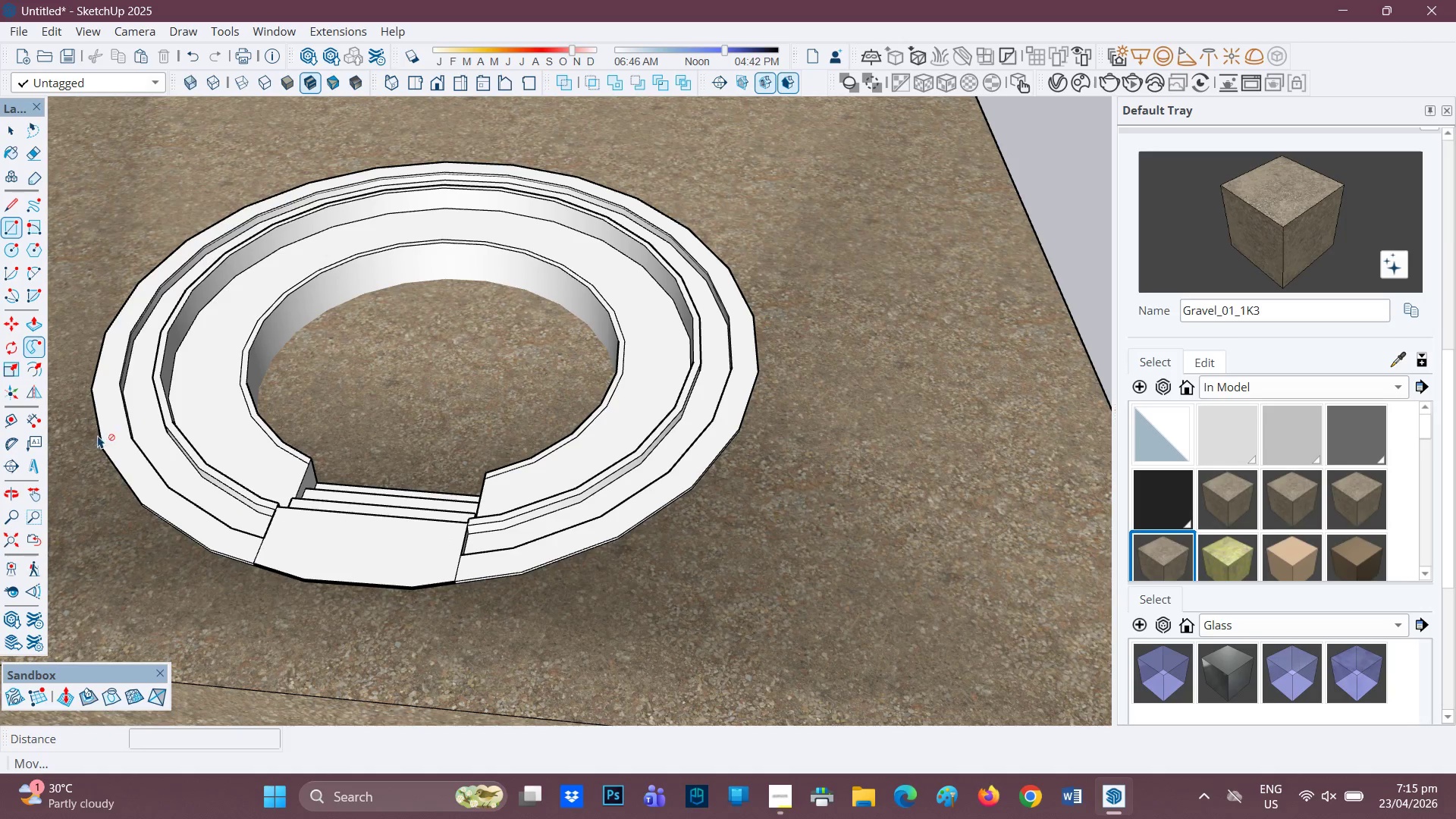 
mouse_move([461, 590])
 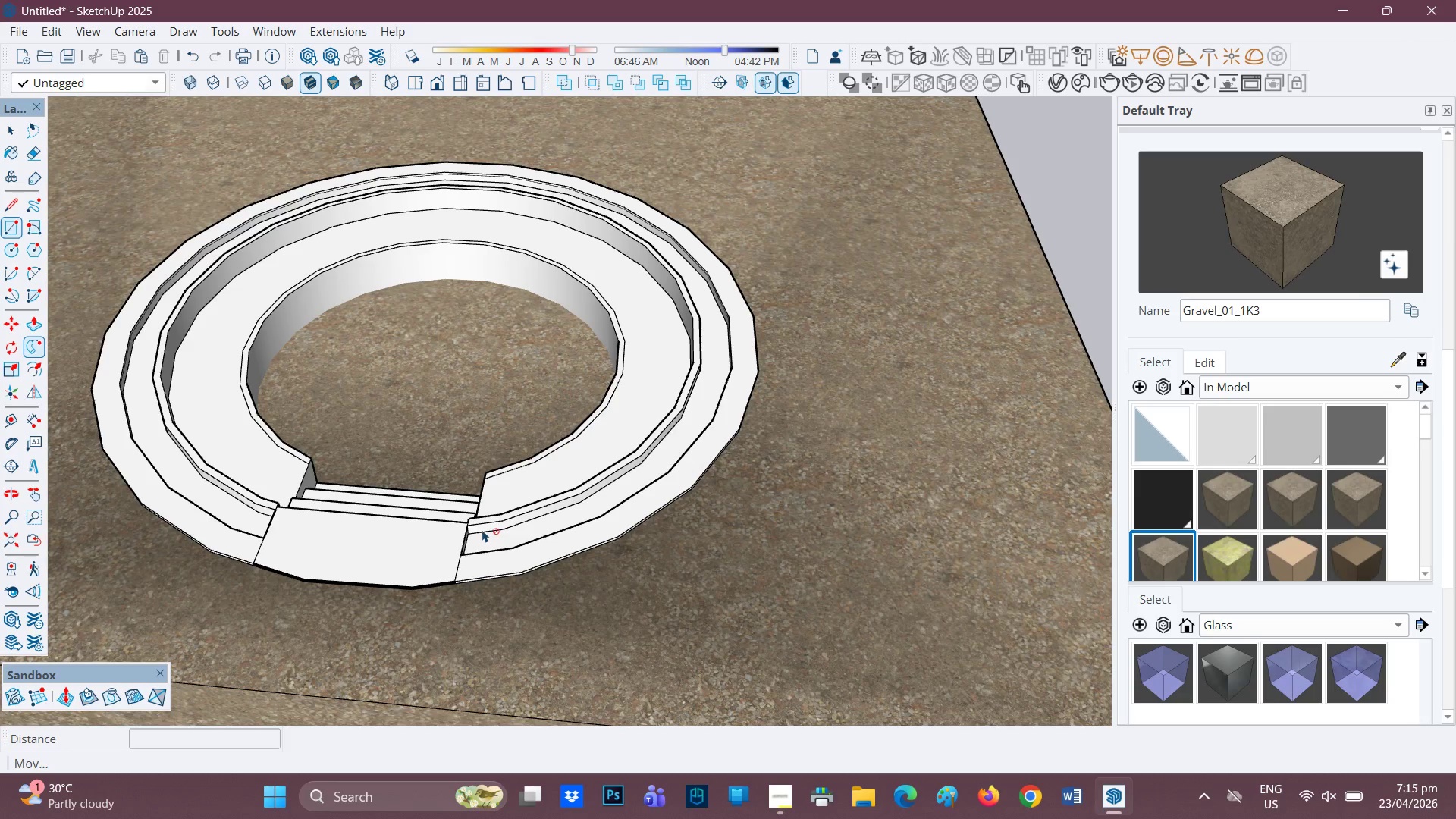 
left_click([487, 538])
 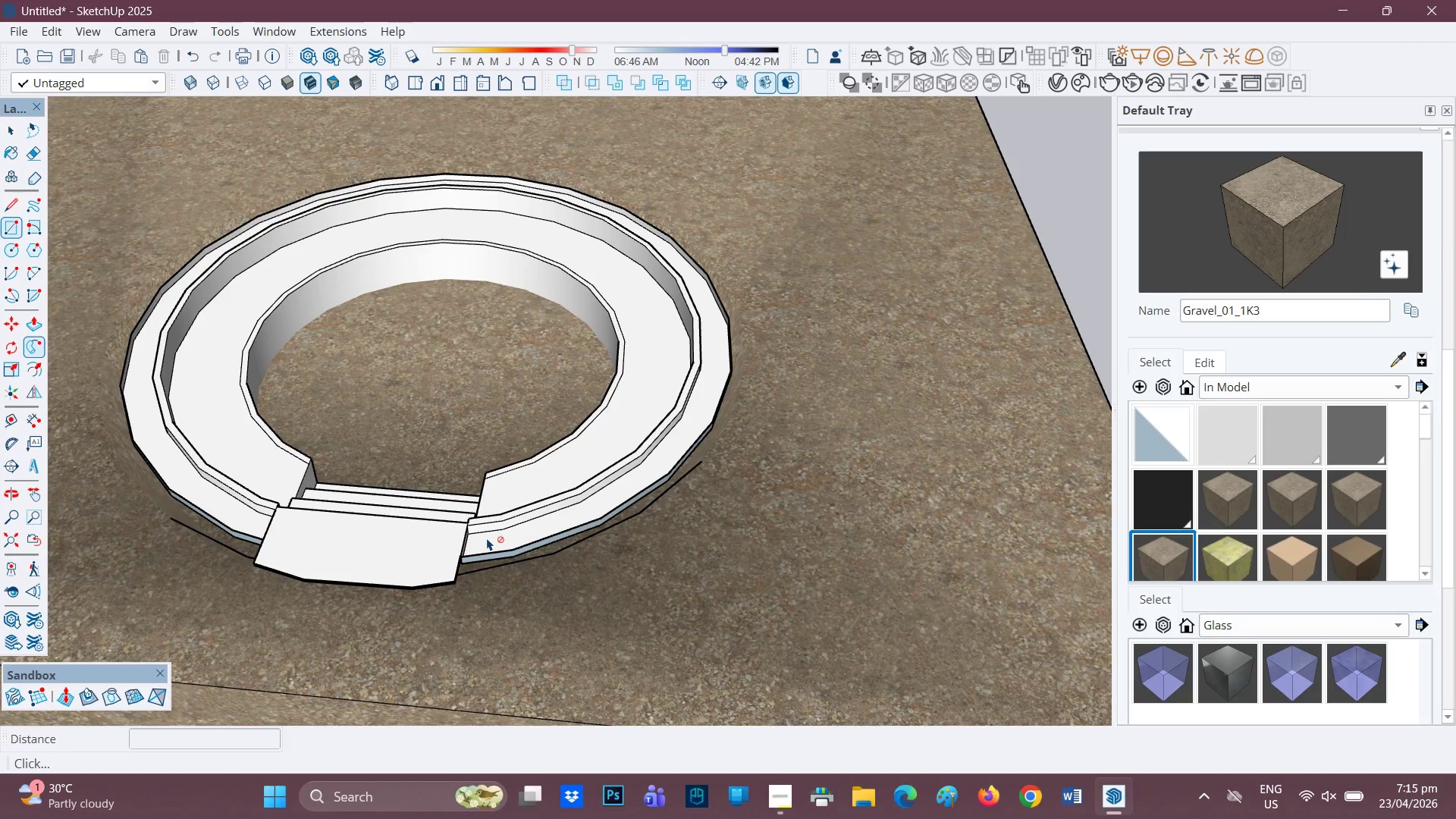 
key(Control+Z)
 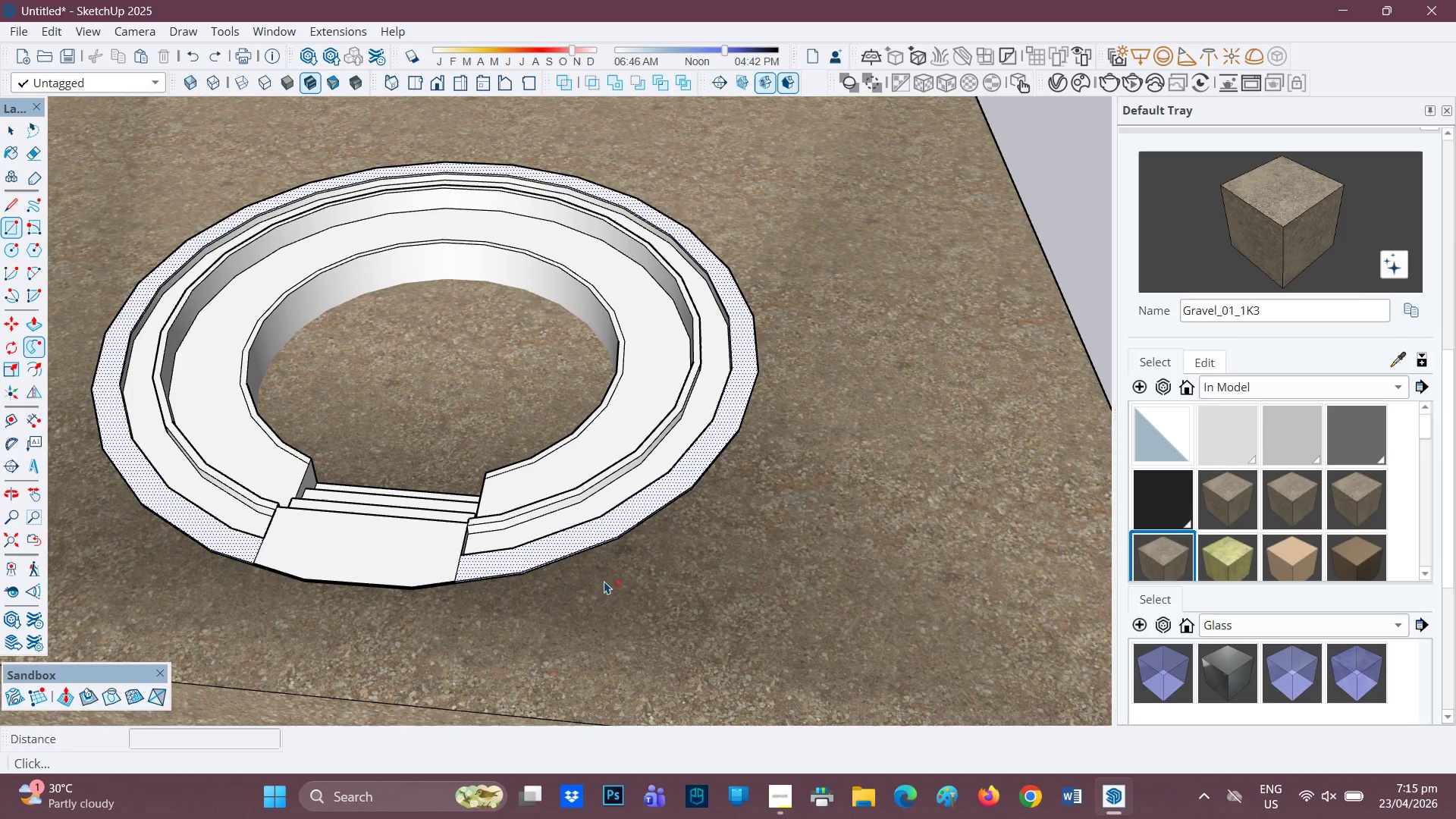 
scroll: coordinate [456, 572], scroll_direction: up, amount: 9.0
 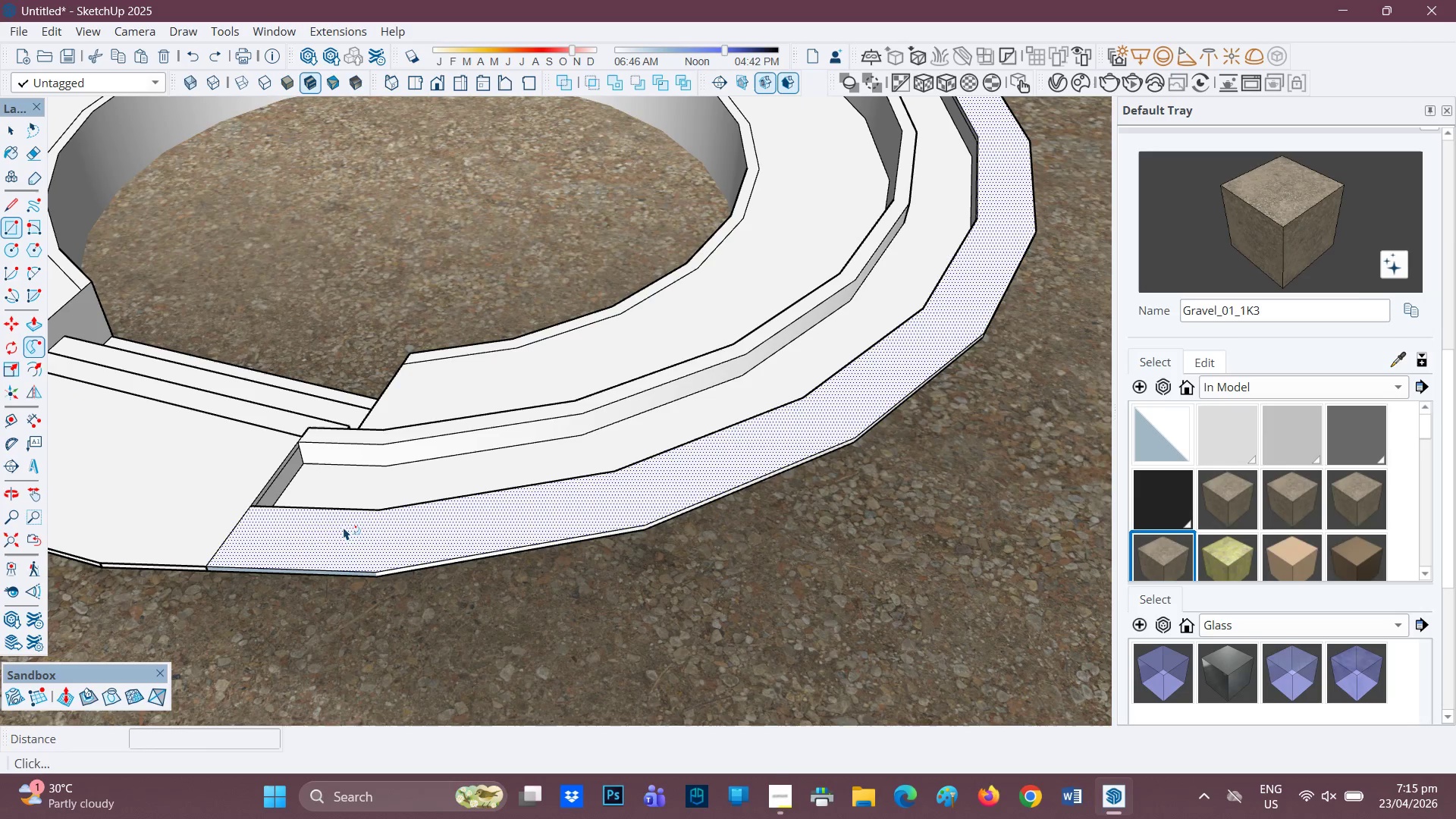 
left_click([241, 520])
 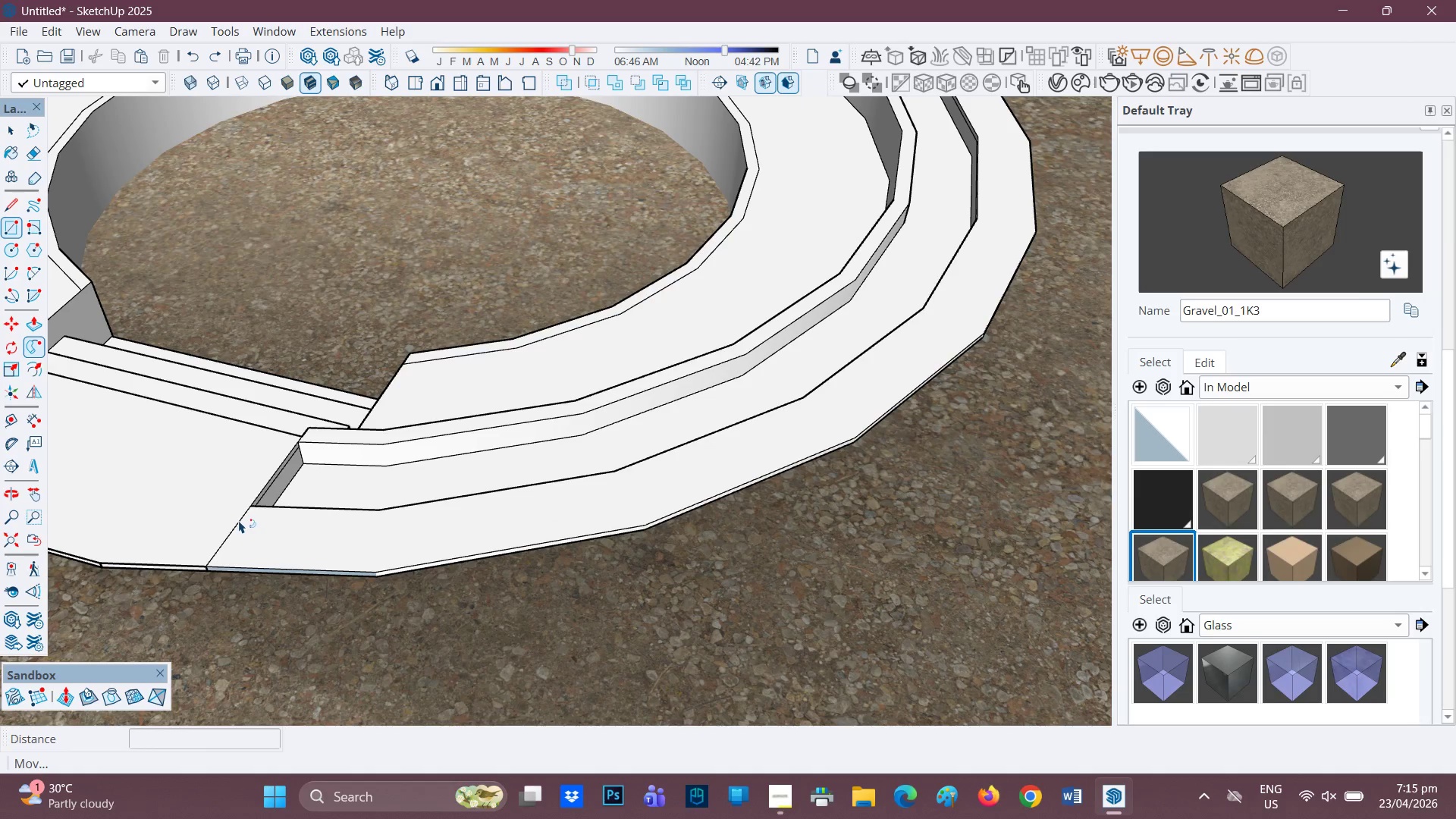 
left_click([239, 520])
 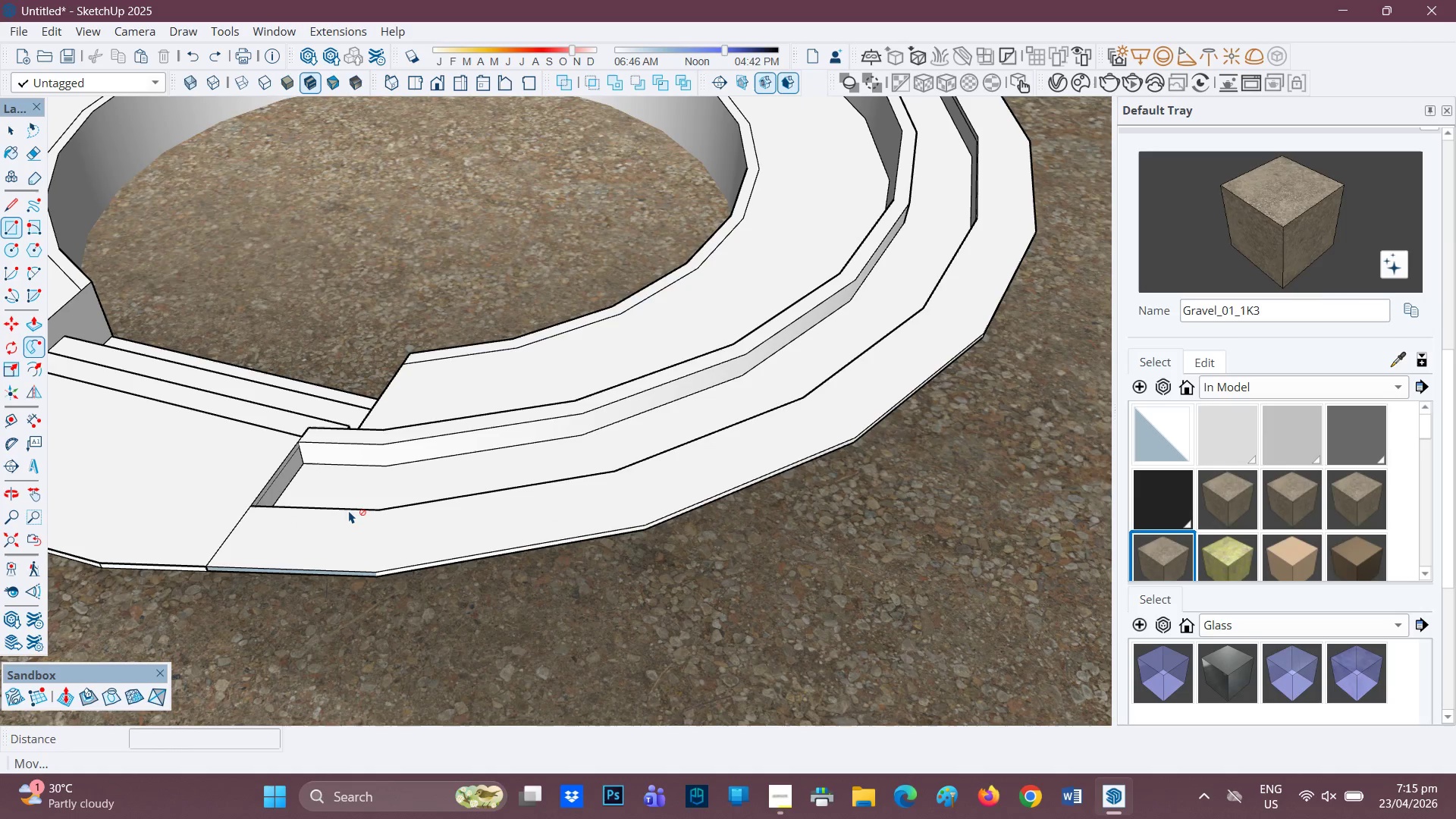 
left_click([349, 508])
 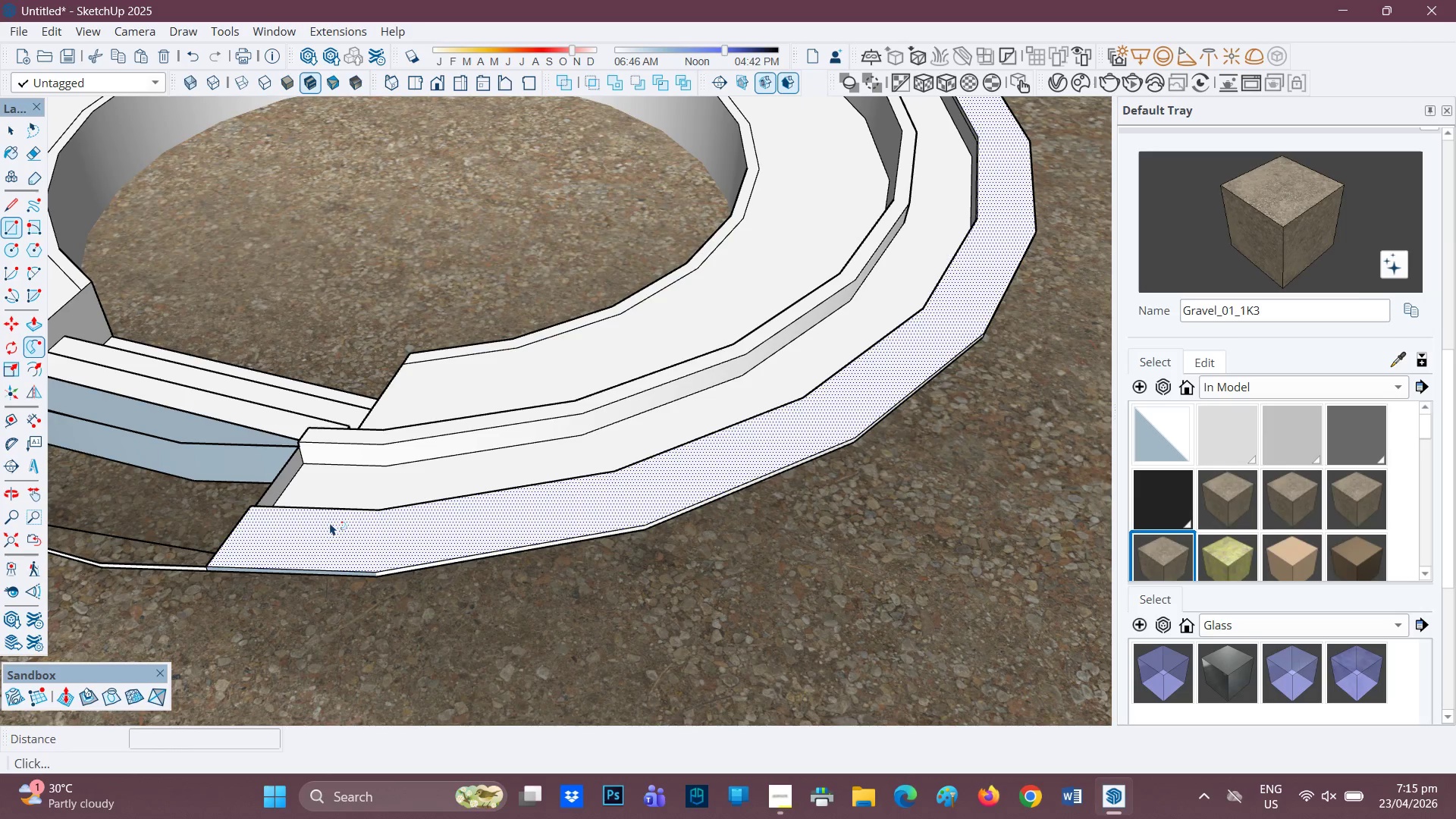 
key(Control+ControlLeft)
 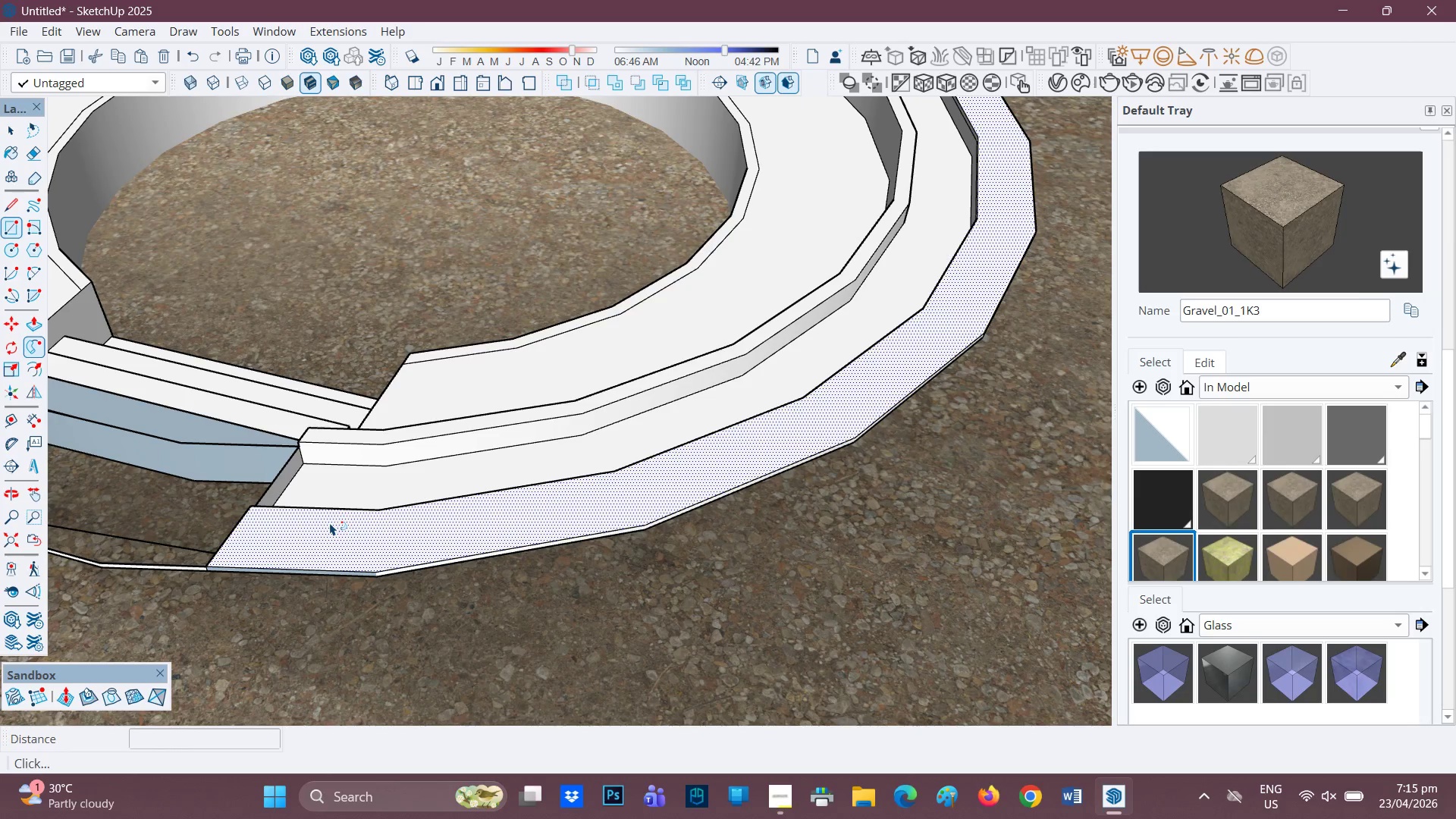 
key(Control+Z)
 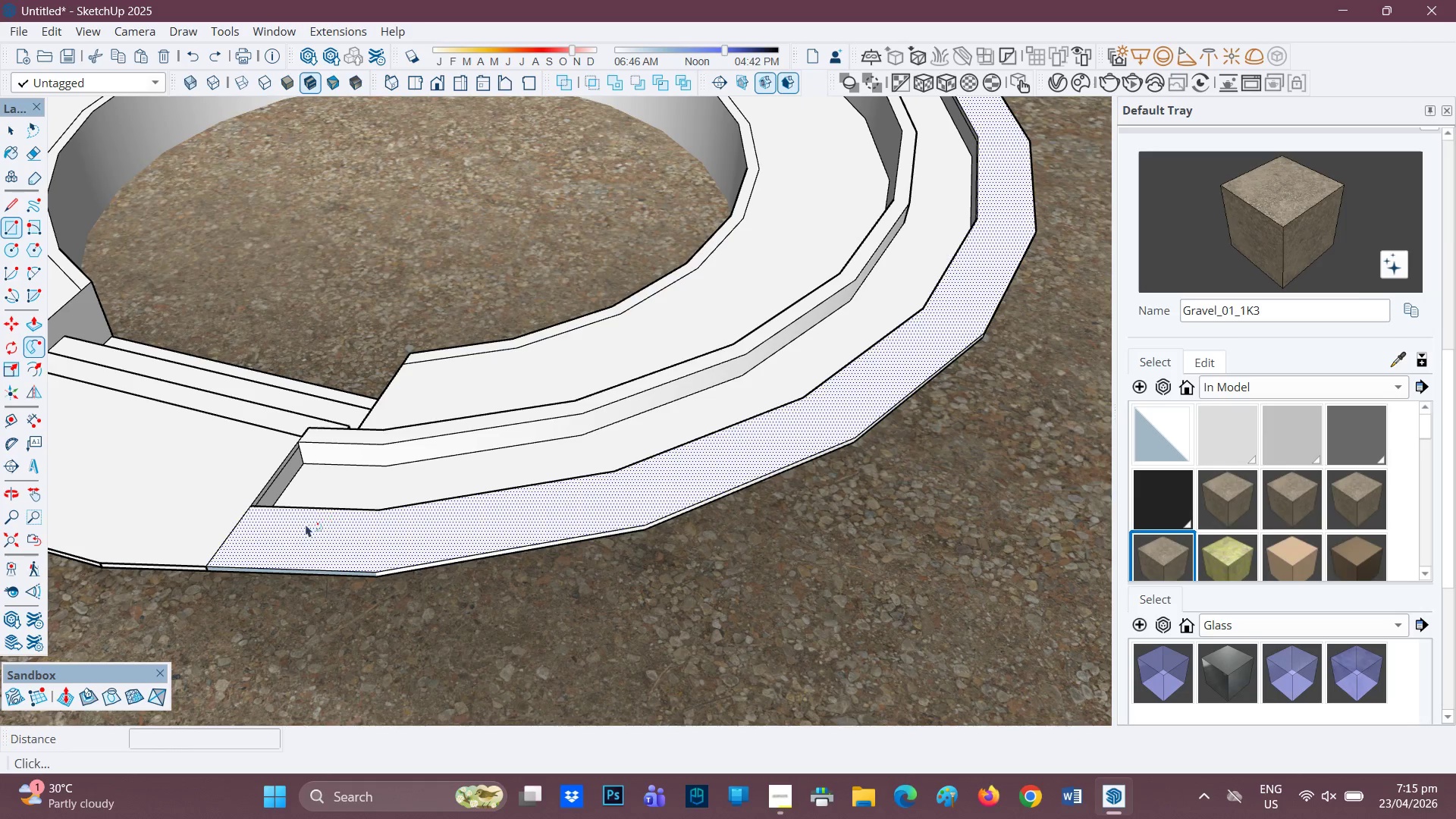 
left_click([303, 535])
 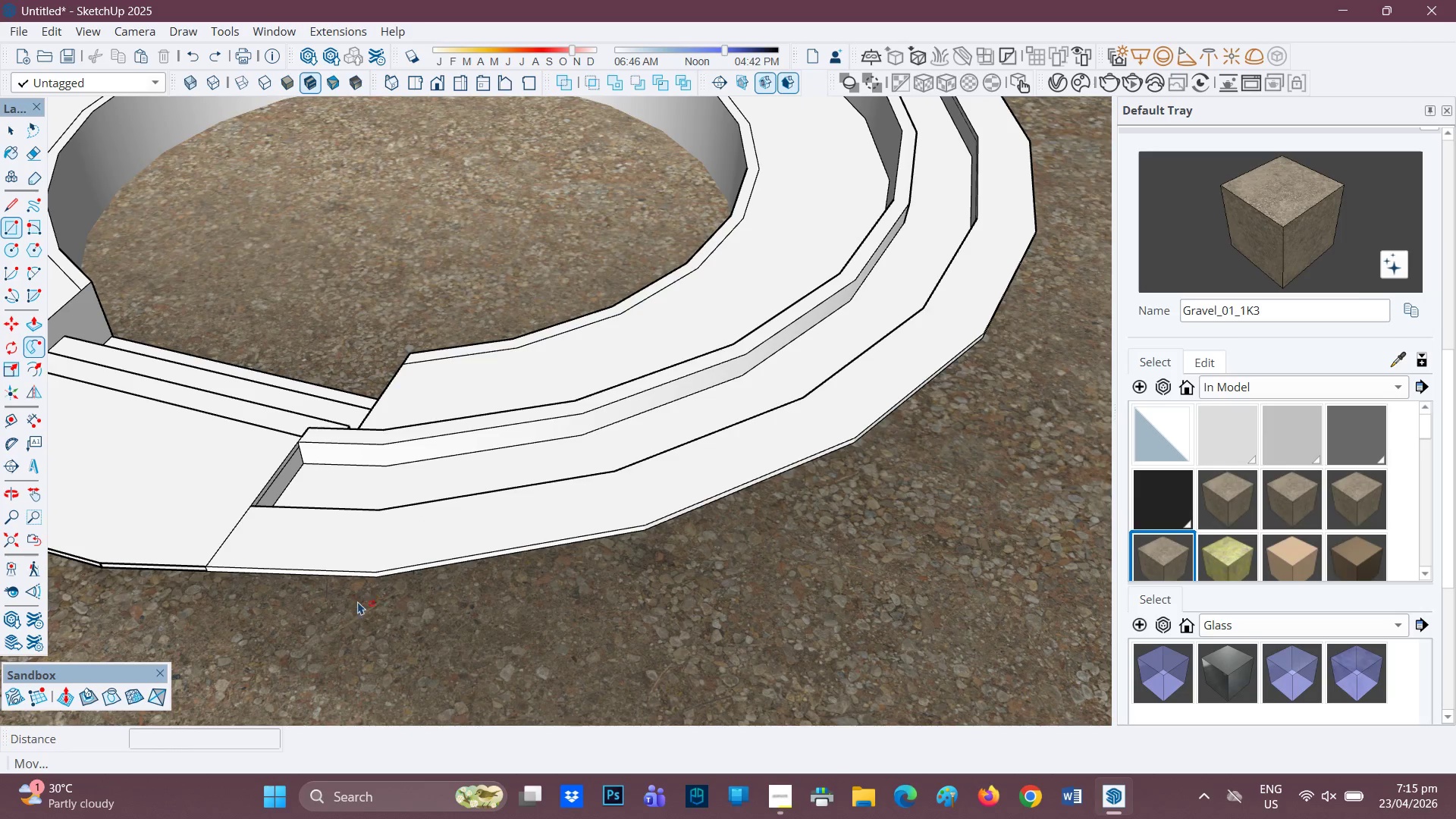 
scroll: coordinate [670, 511], scroll_direction: down, amount: 1.0
 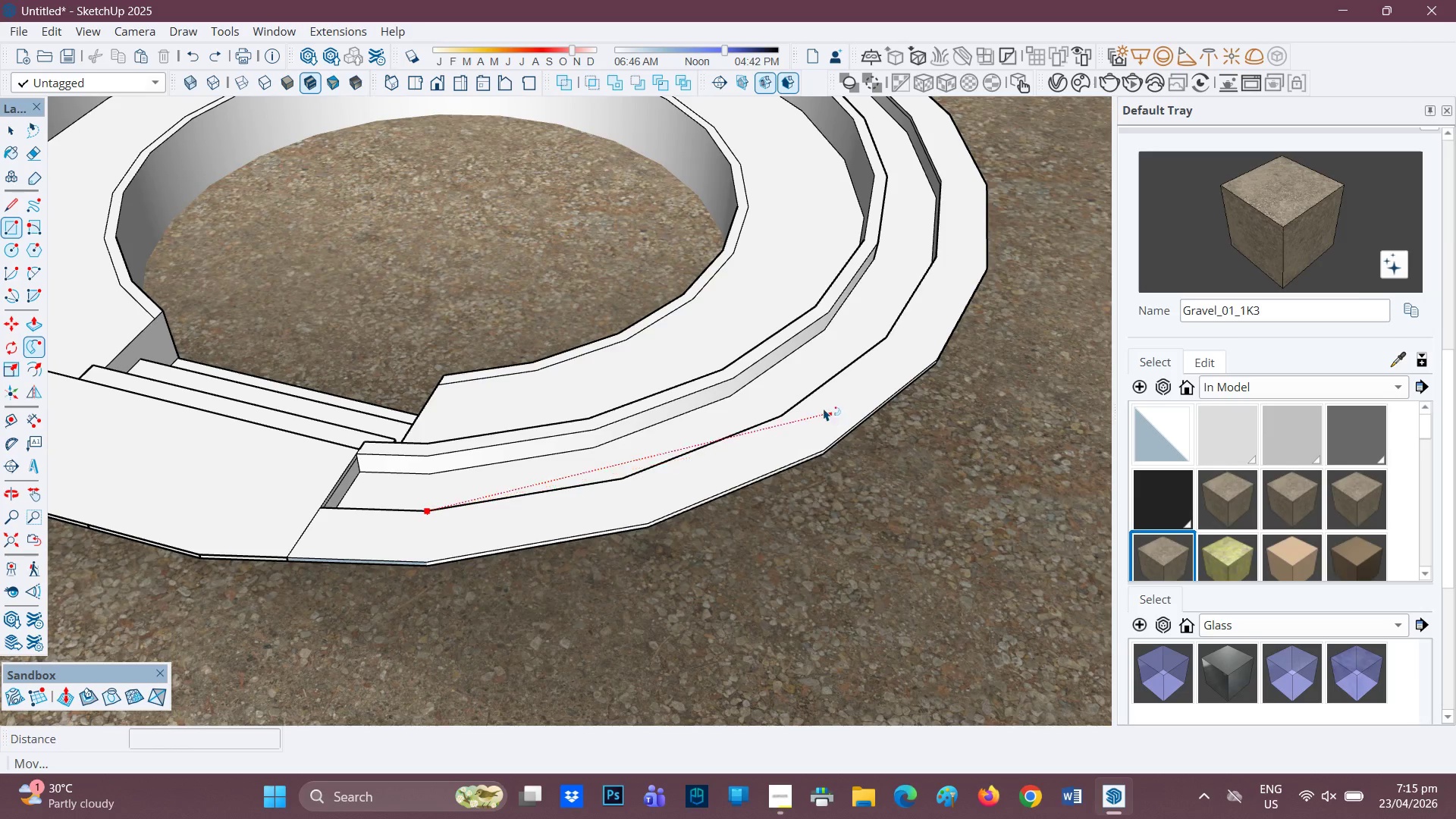 
key(Space)
 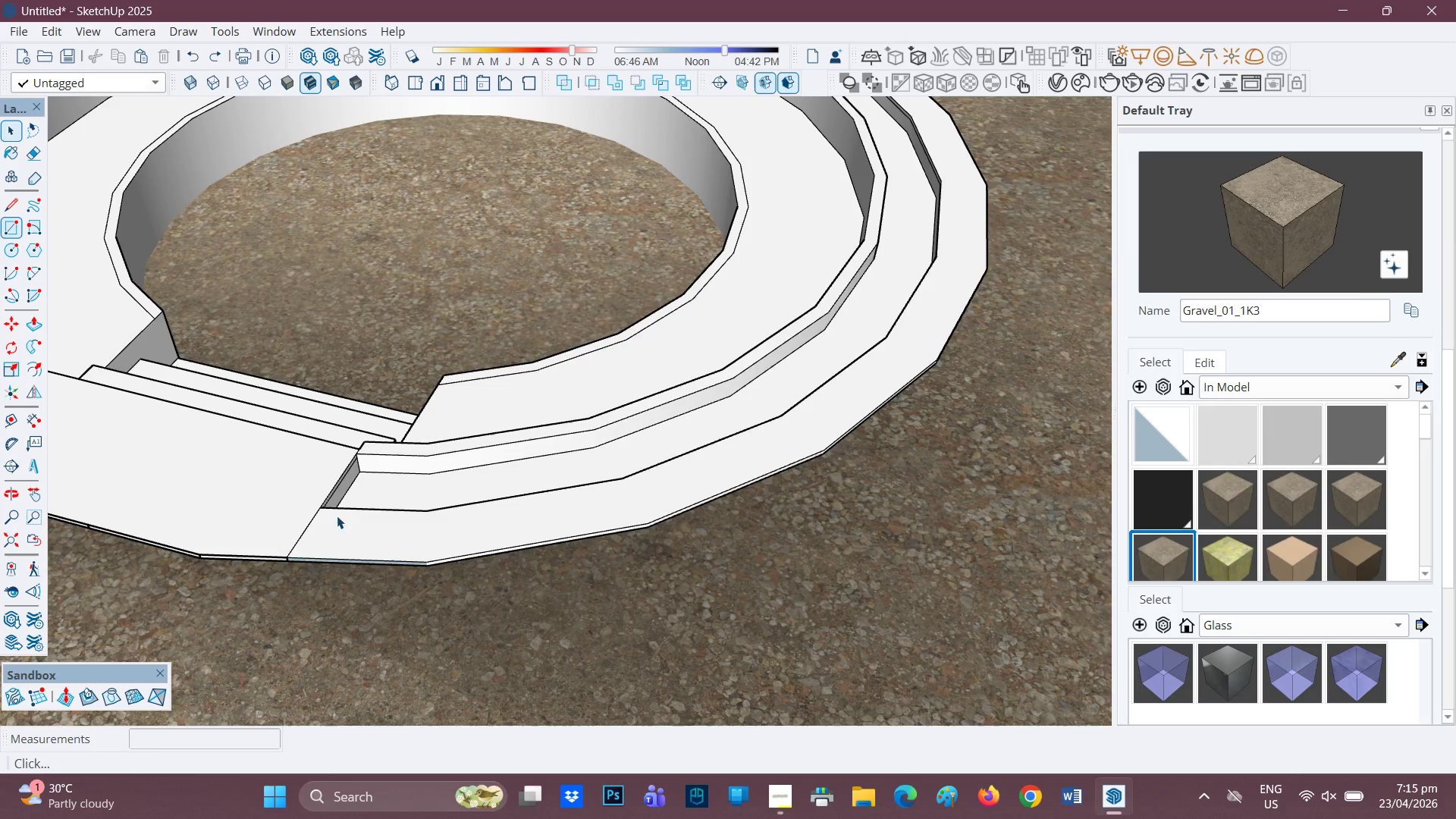 
scroll: coordinate [315, 519], scroll_direction: down, amount: 3.0
 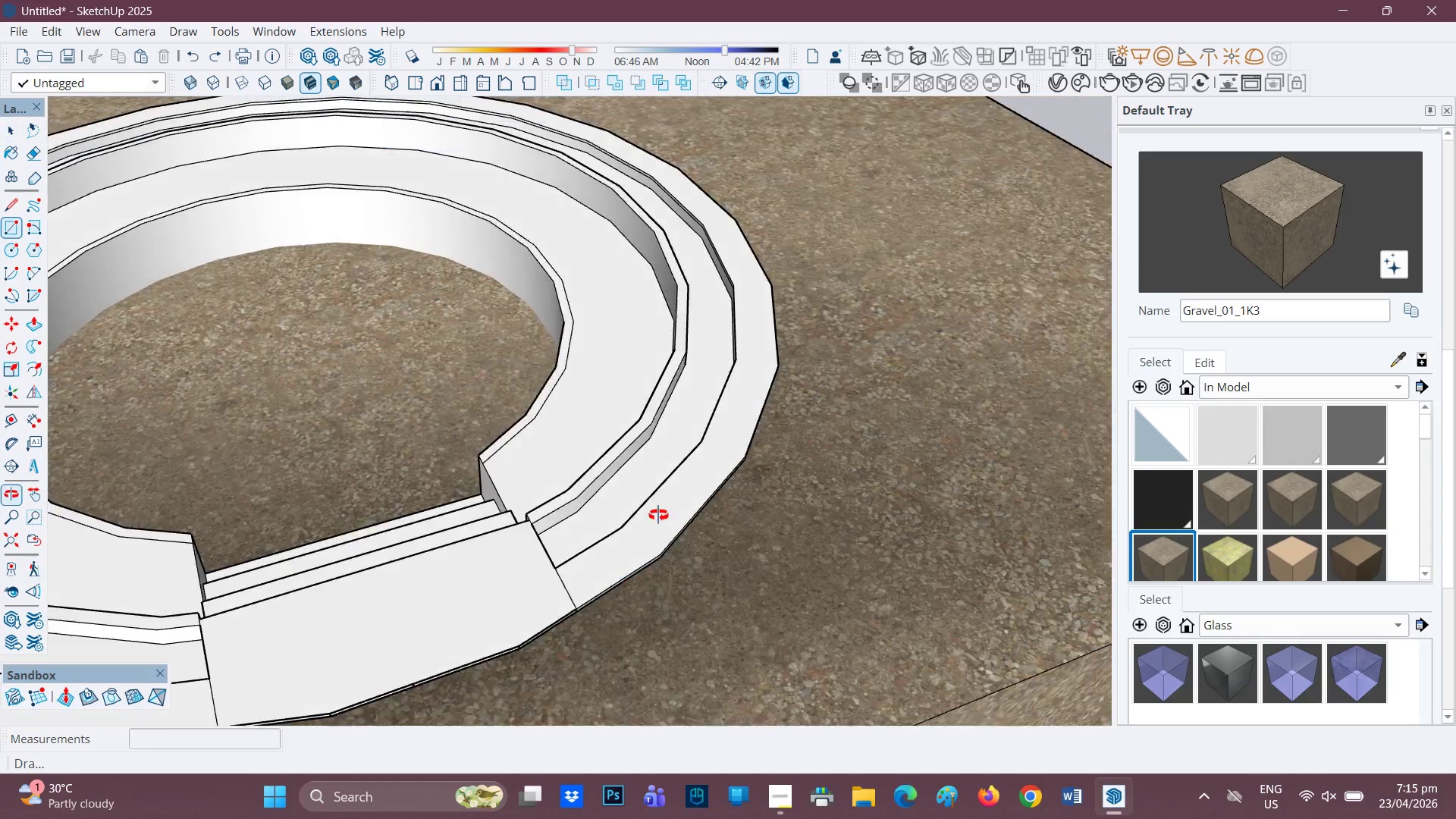 
key(H)
 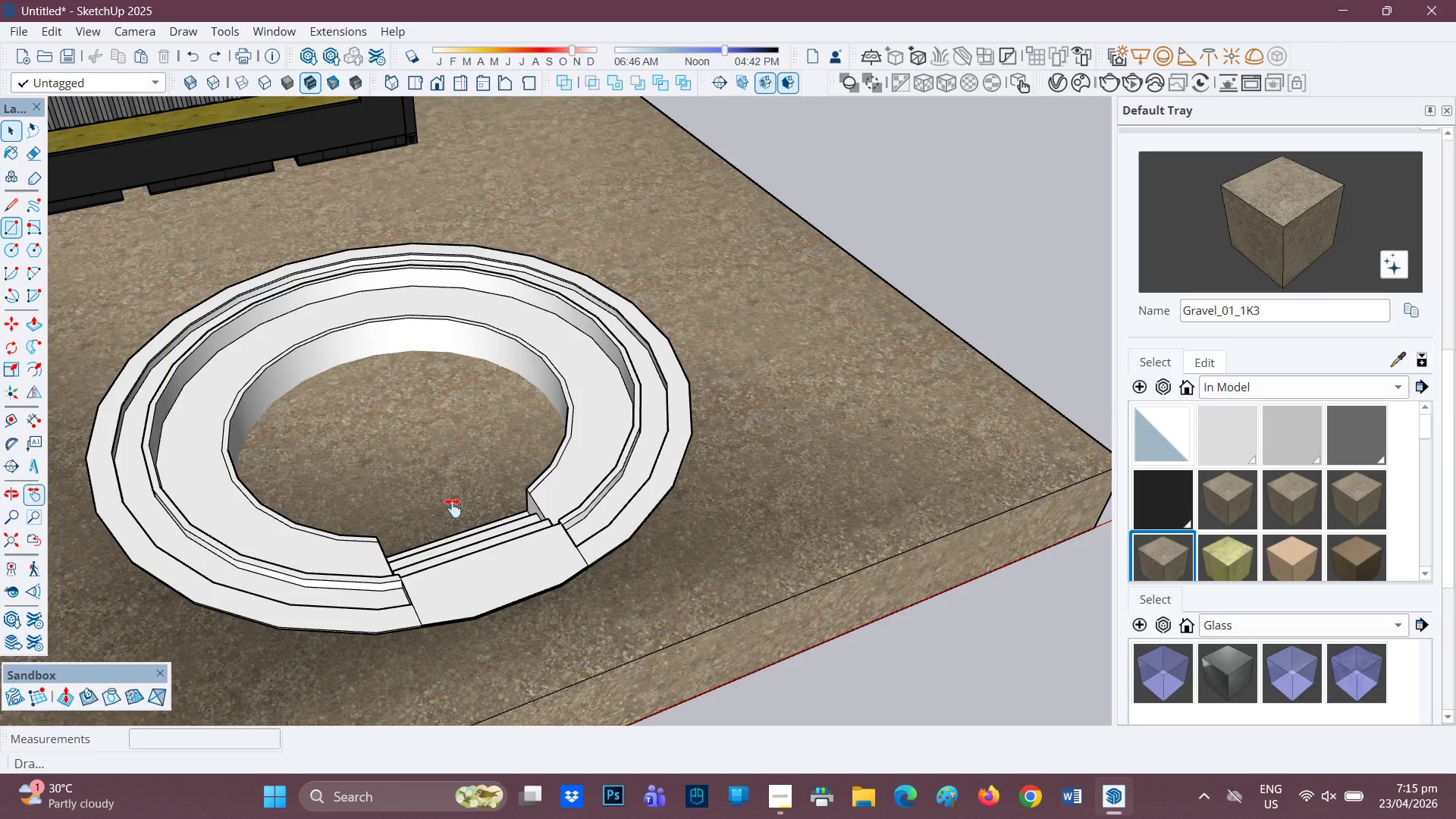 
scroll: coordinate [538, 539], scroll_direction: down, amount: 7.0
 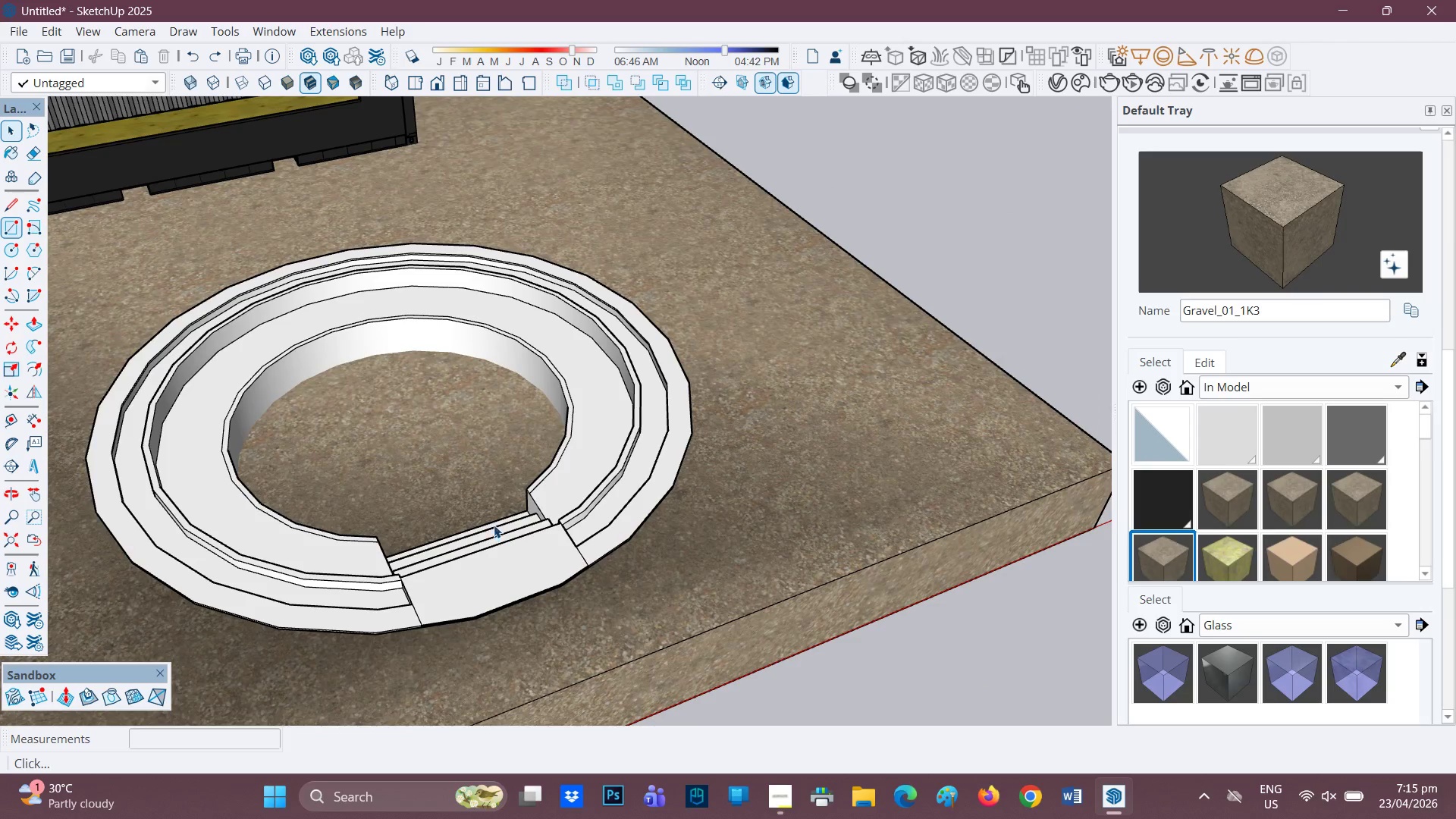 
left_click_drag(start_coordinate=[458, 506], to_coordinate=[755, 534])
 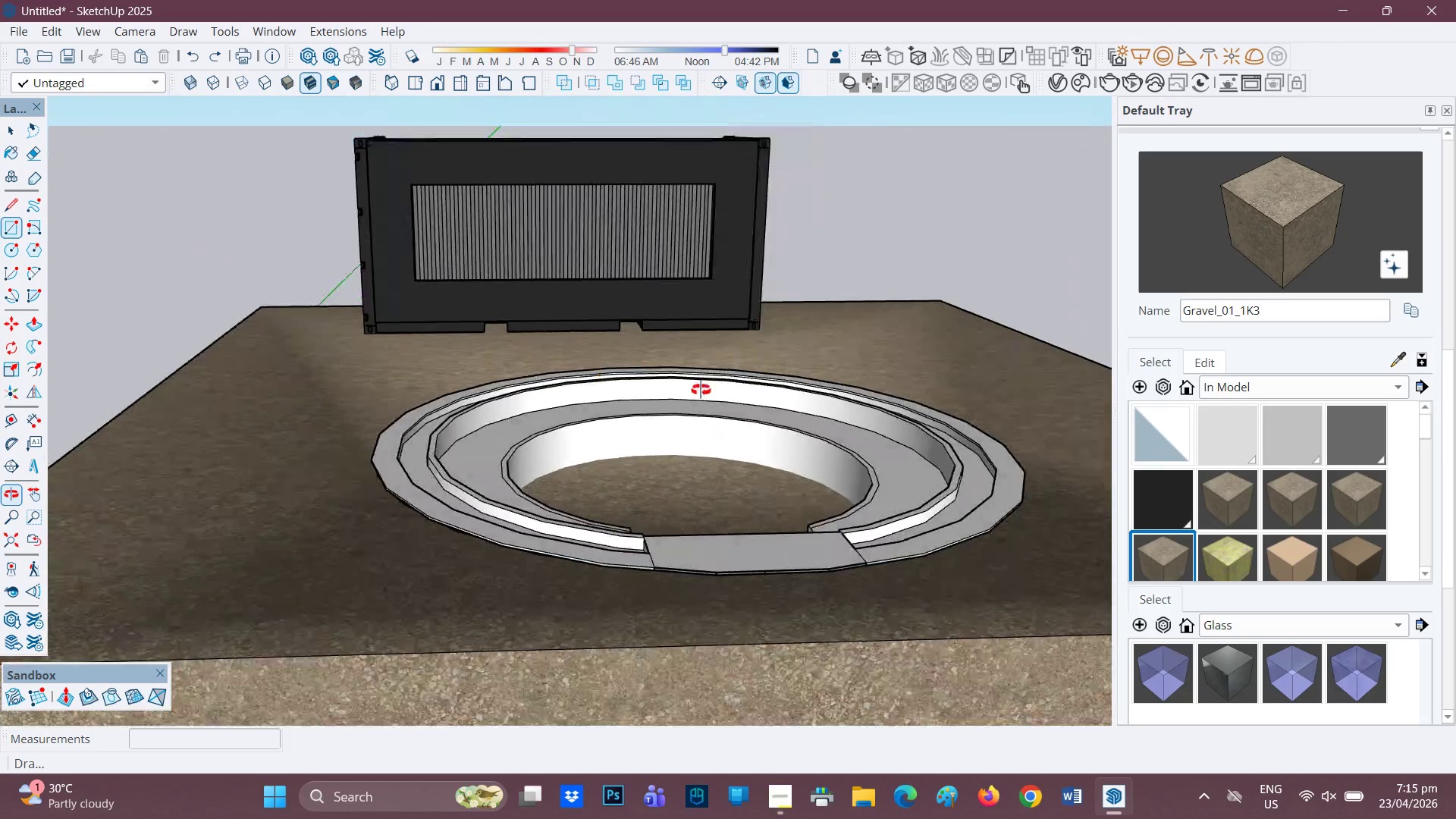 
scroll: coordinate [653, 522], scroll_direction: down, amount: 1.0
 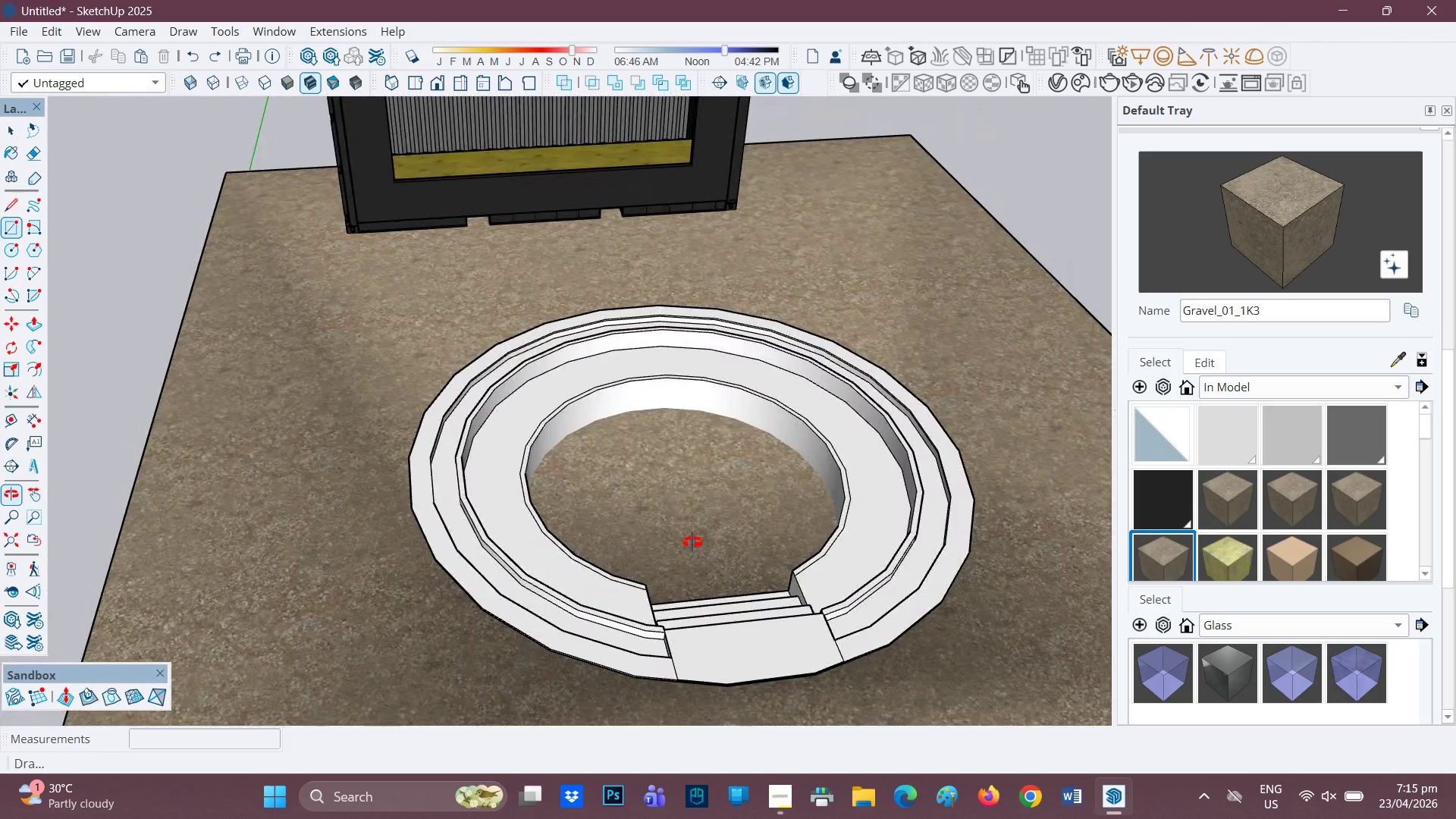 
key(H)
 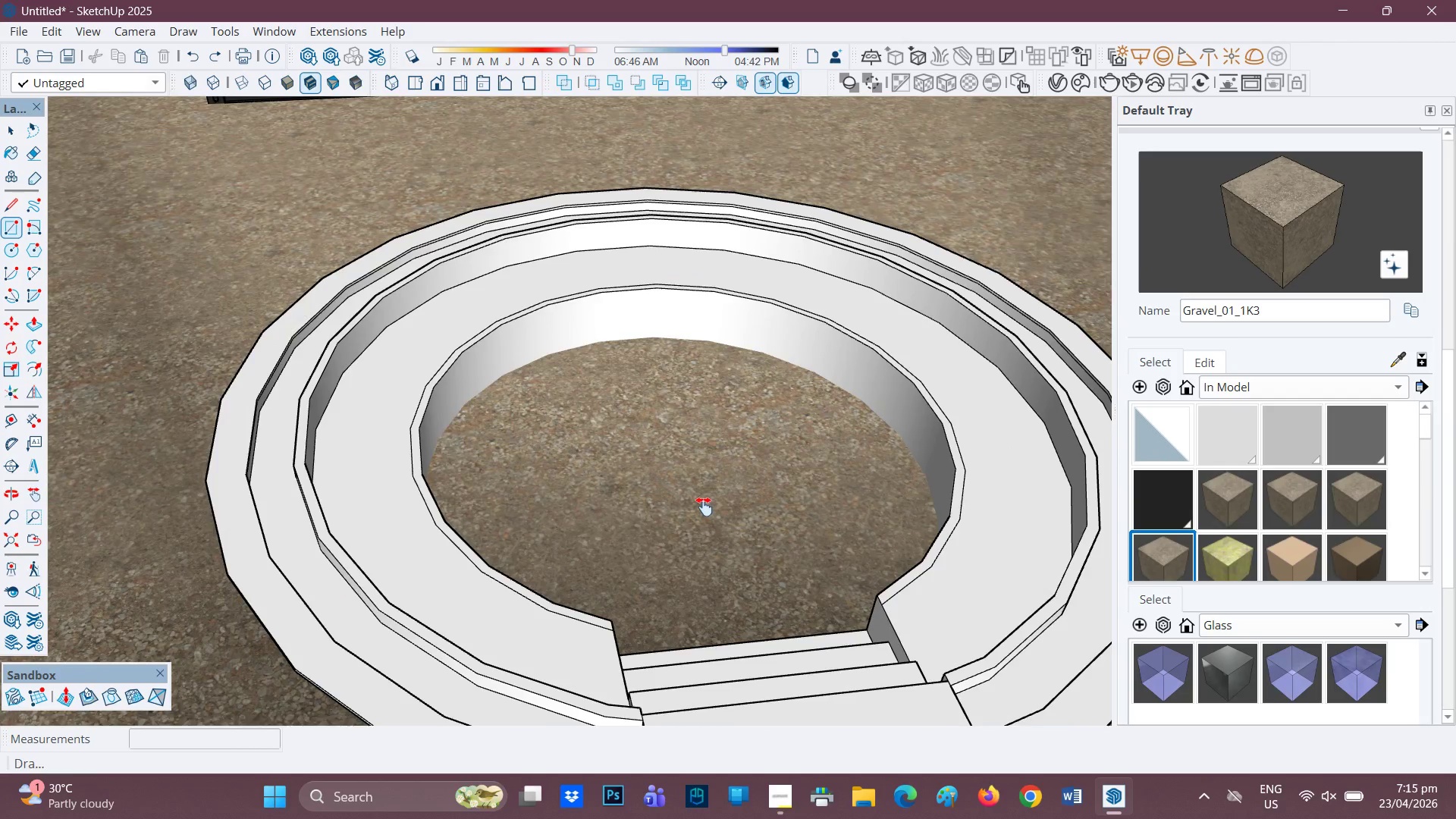 
left_click_drag(start_coordinate=[705, 506], to_coordinate=[508, 510])
 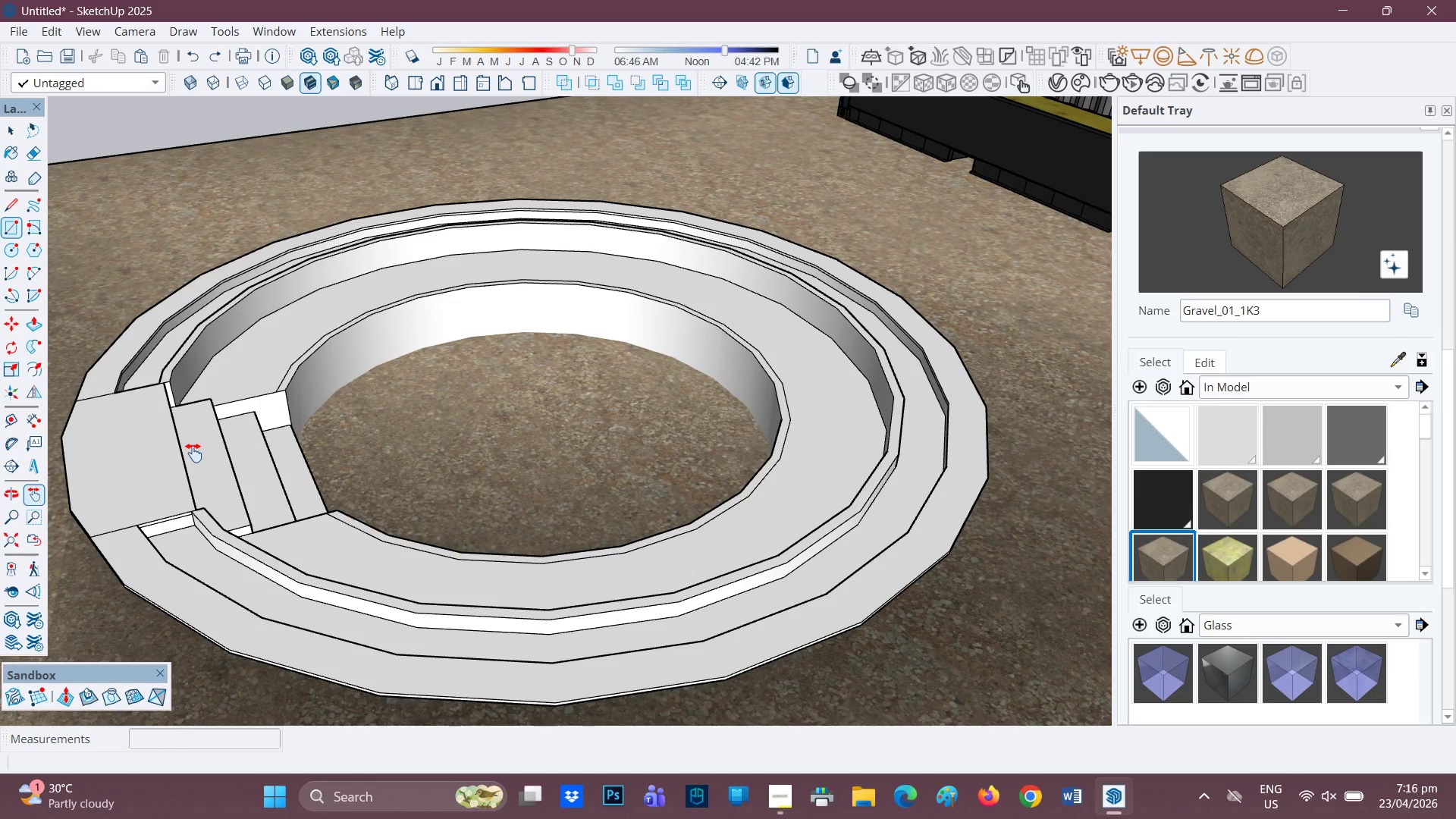 
scroll: coordinate [701, 560], scroll_direction: up, amount: 4.0
 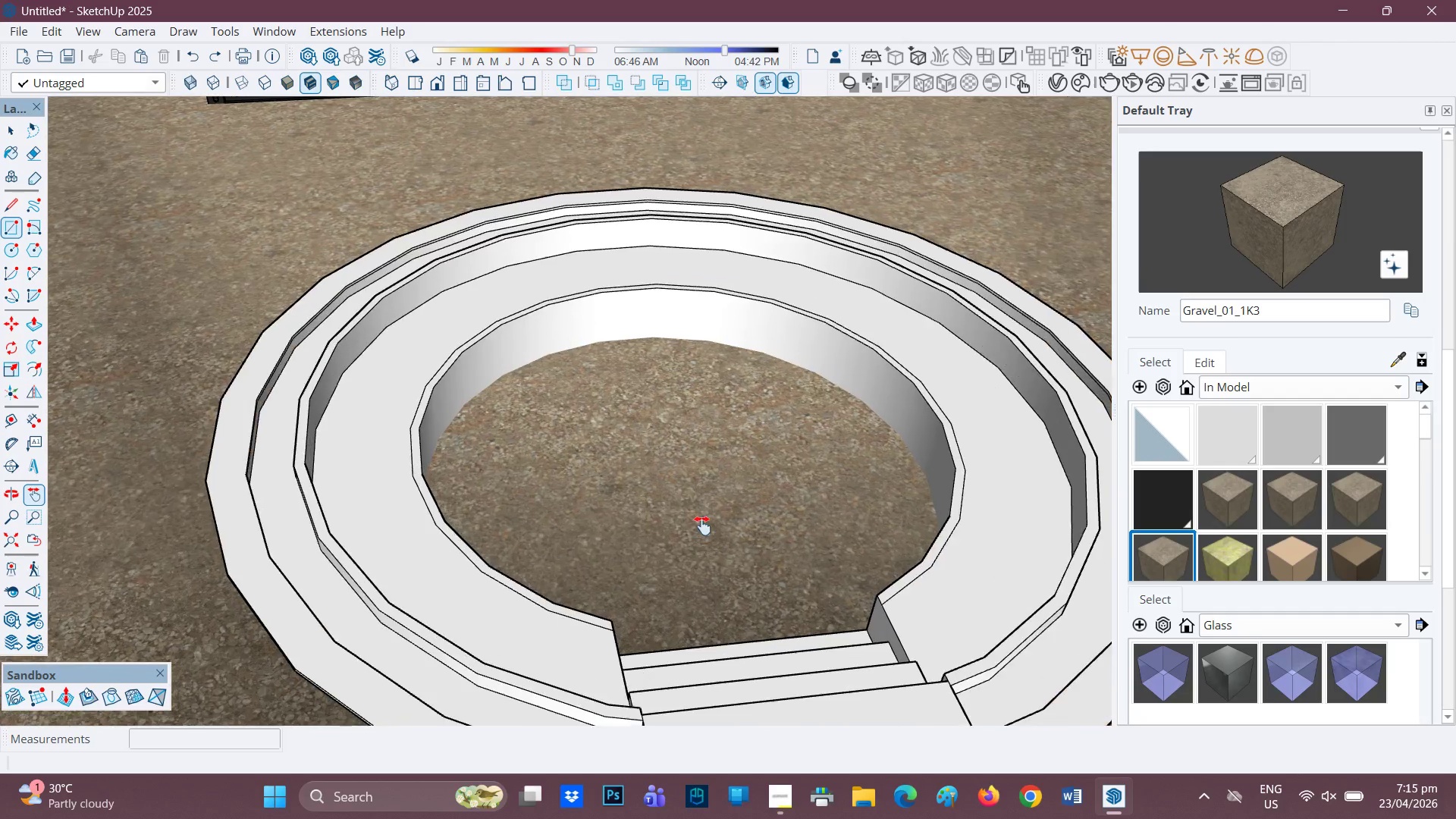 
wait(32.11)
 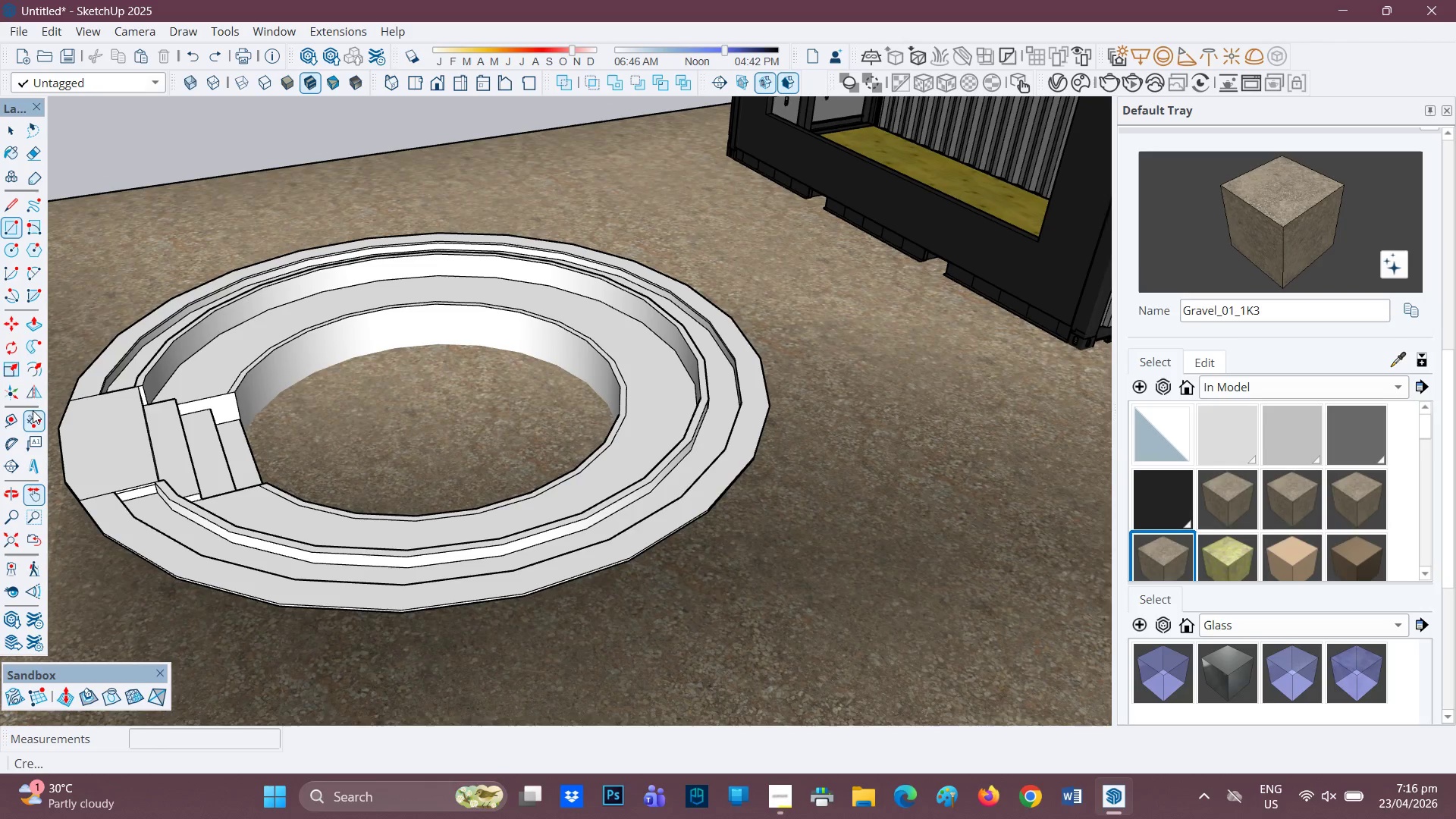 
key(H)
 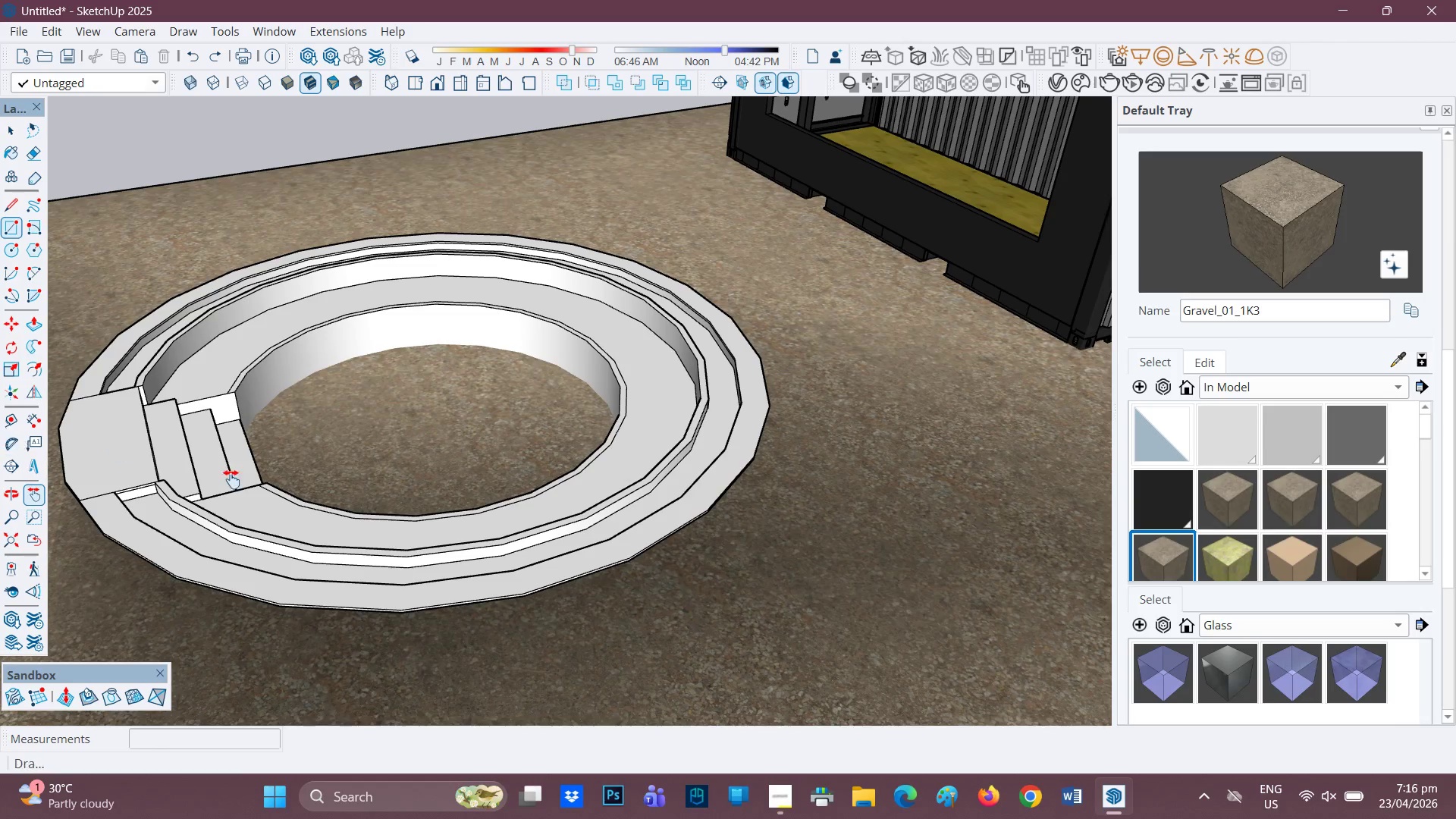 
scroll: coordinate [296, 485], scroll_direction: down, amount: 5.0
 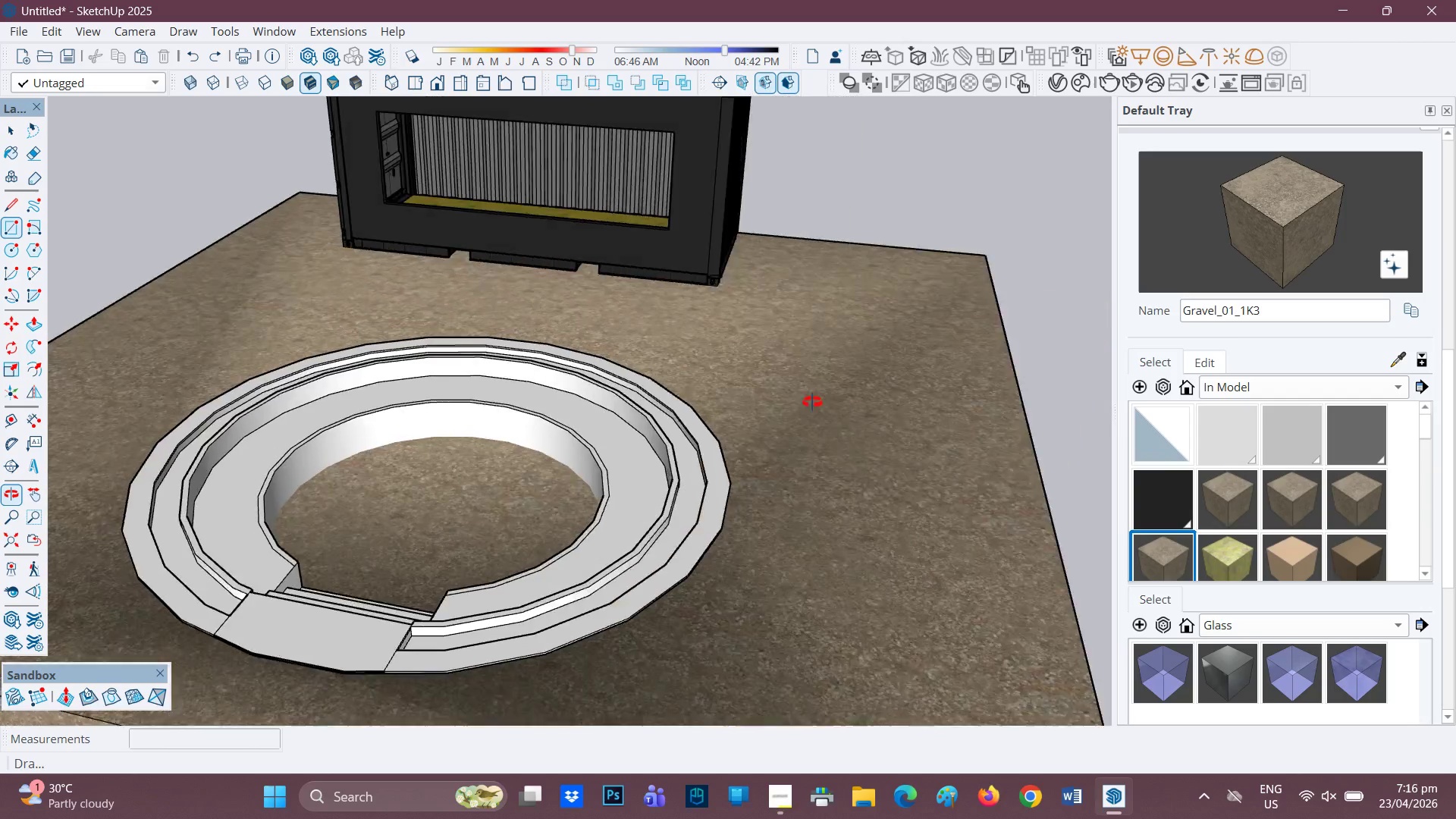 
key(H)
 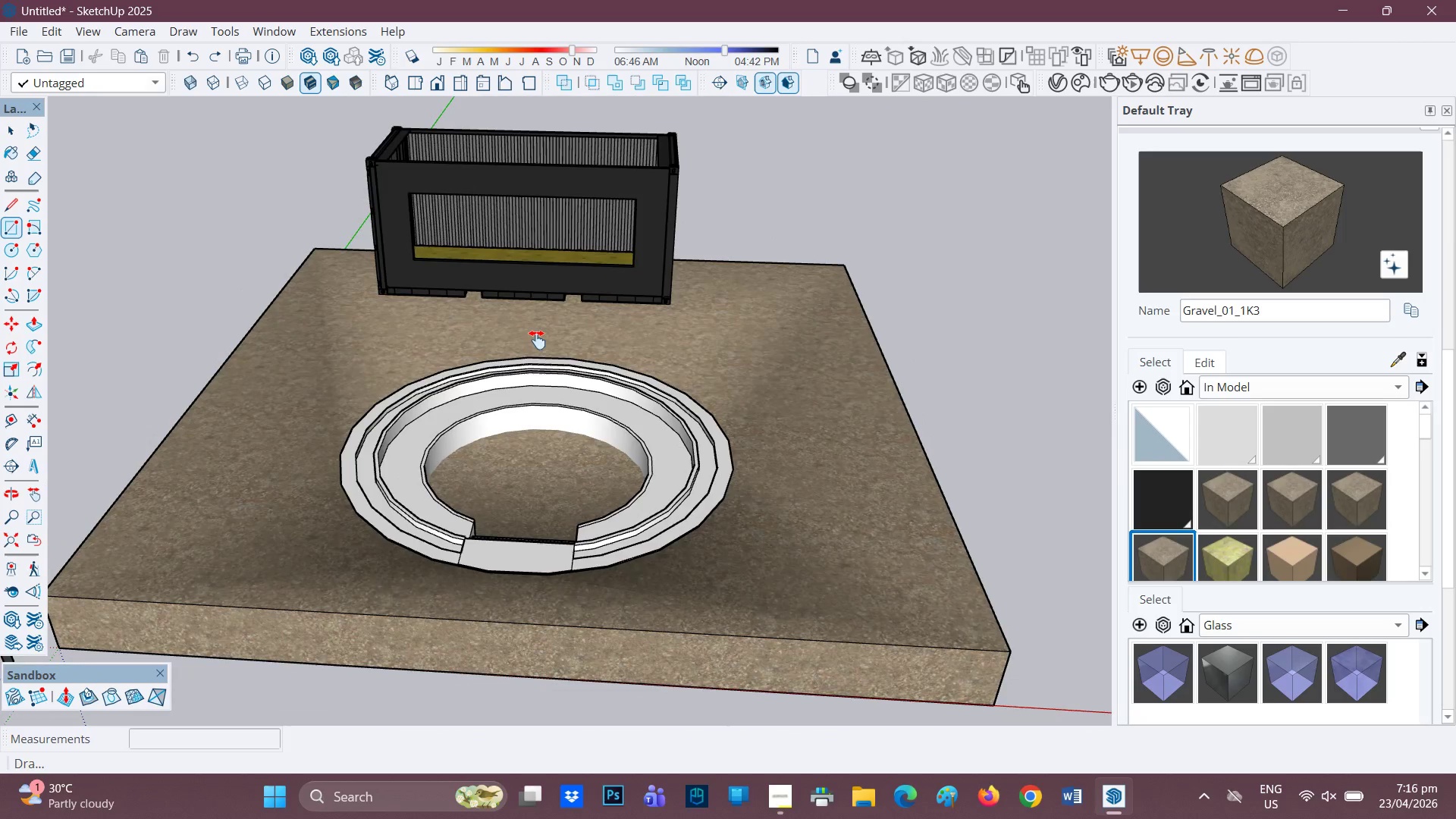 
left_click_drag(start_coordinate=[537, 340], to_coordinate=[444, 584])
 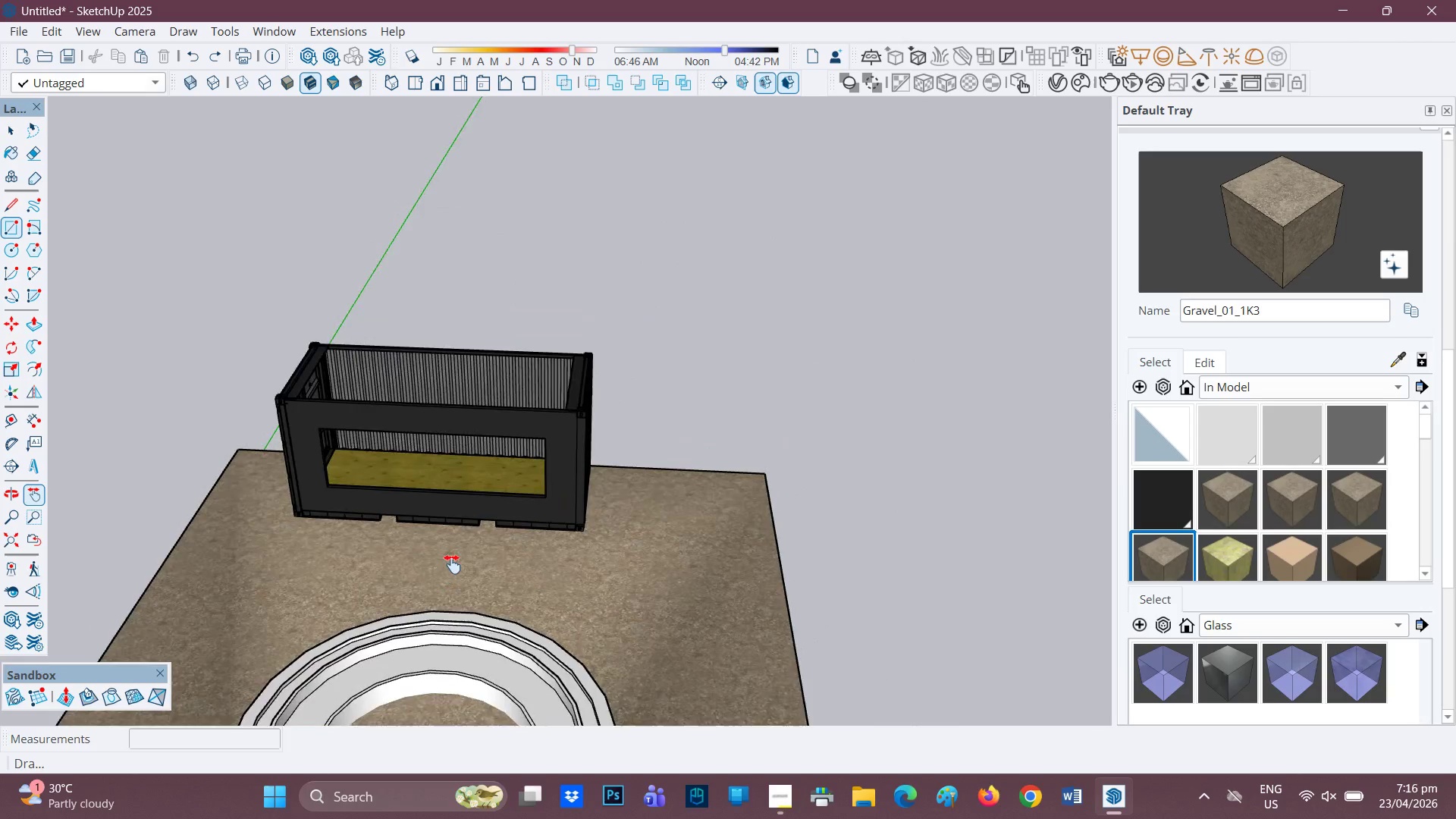 
scroll: coordinate [588, 384], scroll_direction: down, amount: 4.0
 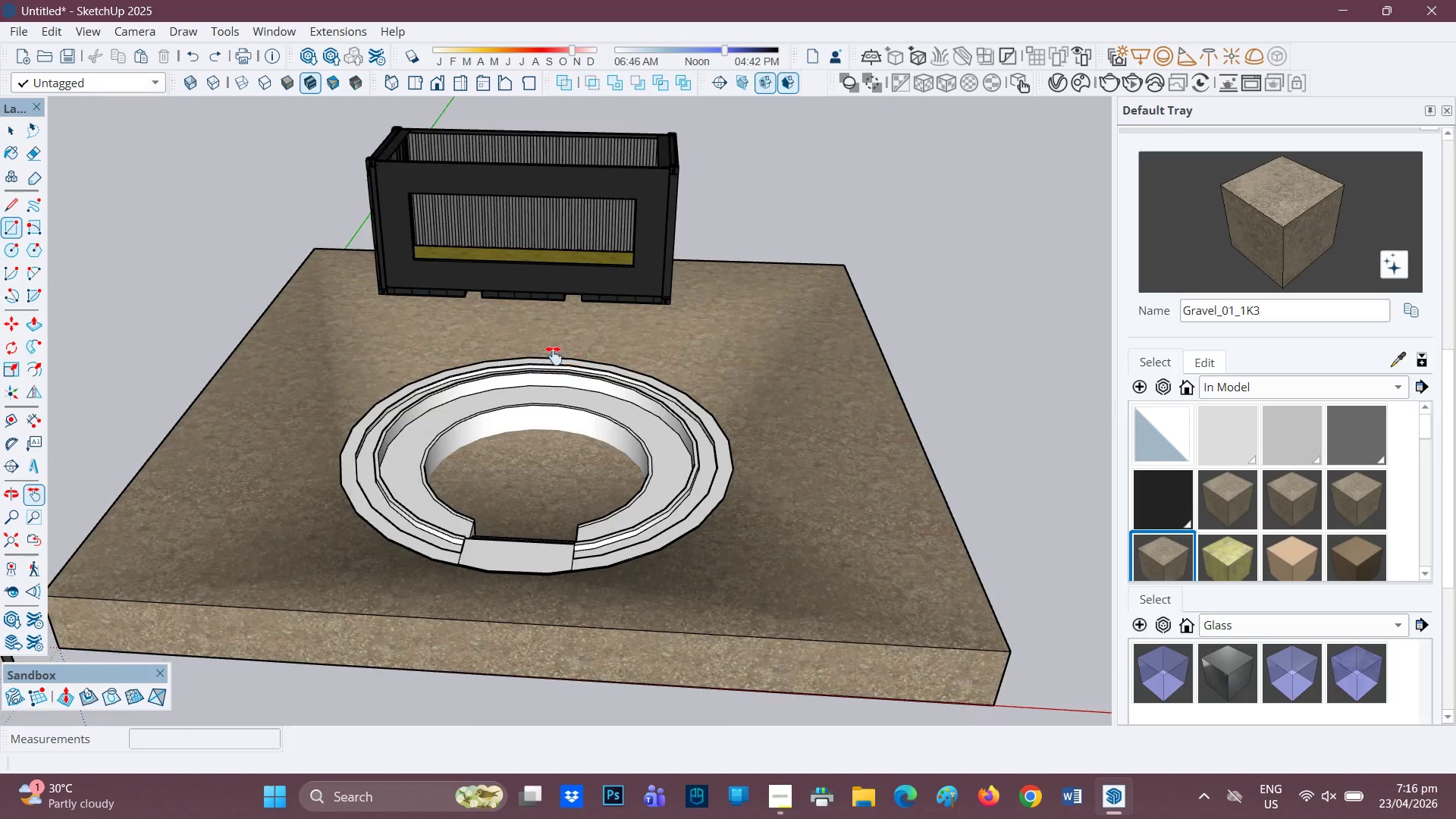 
scroll: coordinate [551, 517], scroll_direction: up, amount: 13.0
 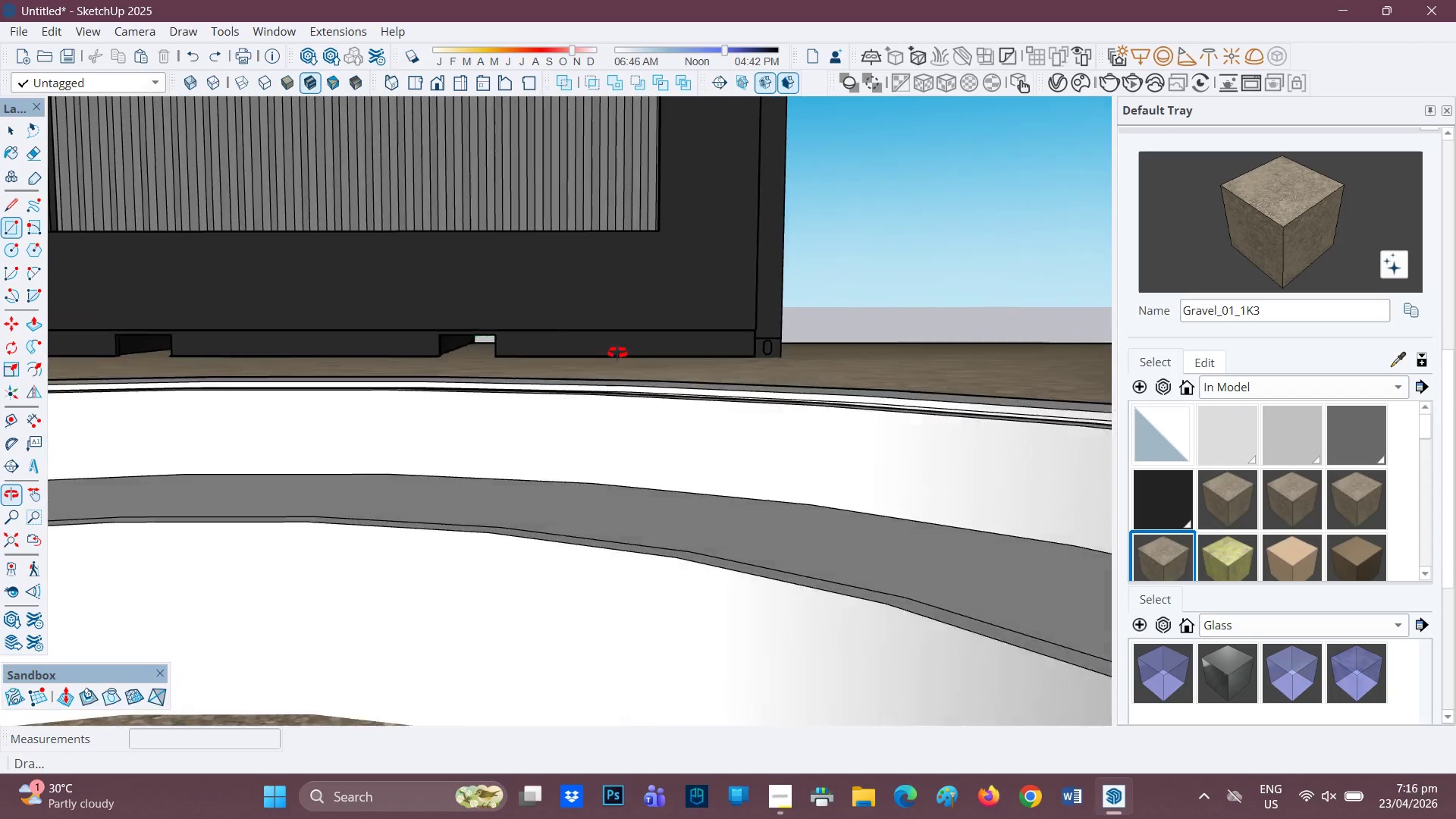 
scroll: coordinate [564, 455], scroll_direction: down, amount: 7.0
 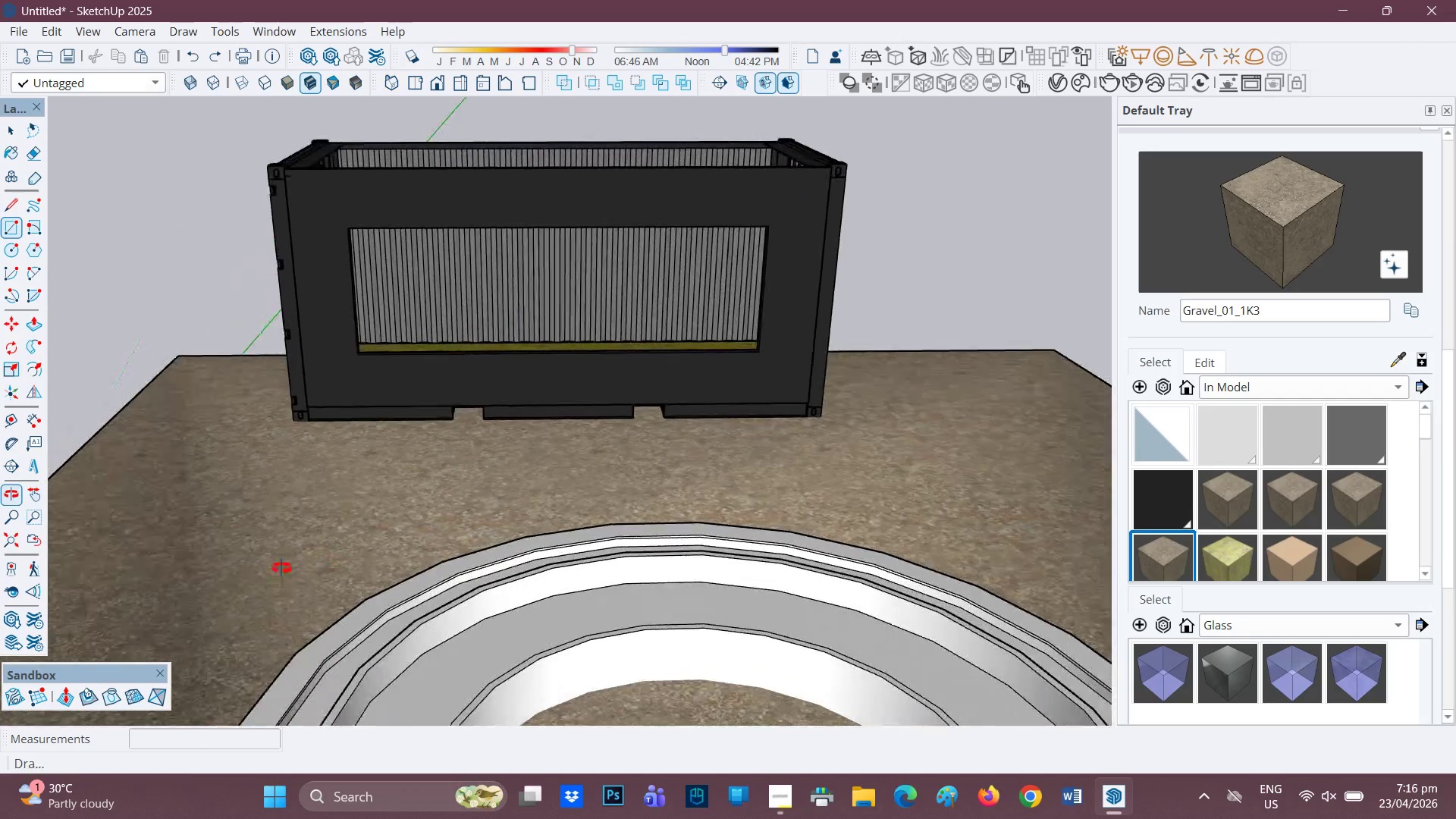 
key(H)
 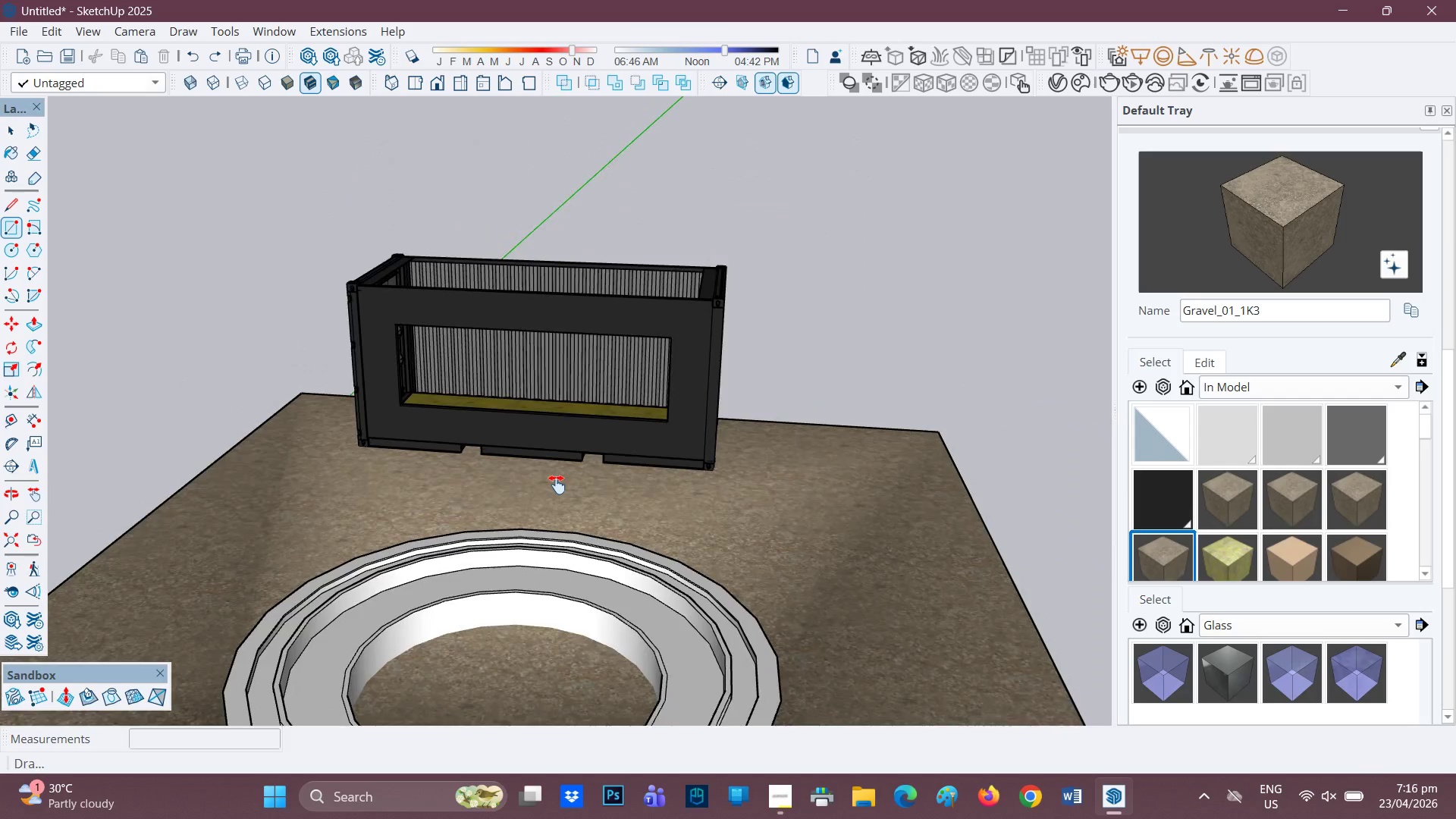 
left_click_drag(start_coordinate=[557, 483], to_coordinate=[400, 638])
 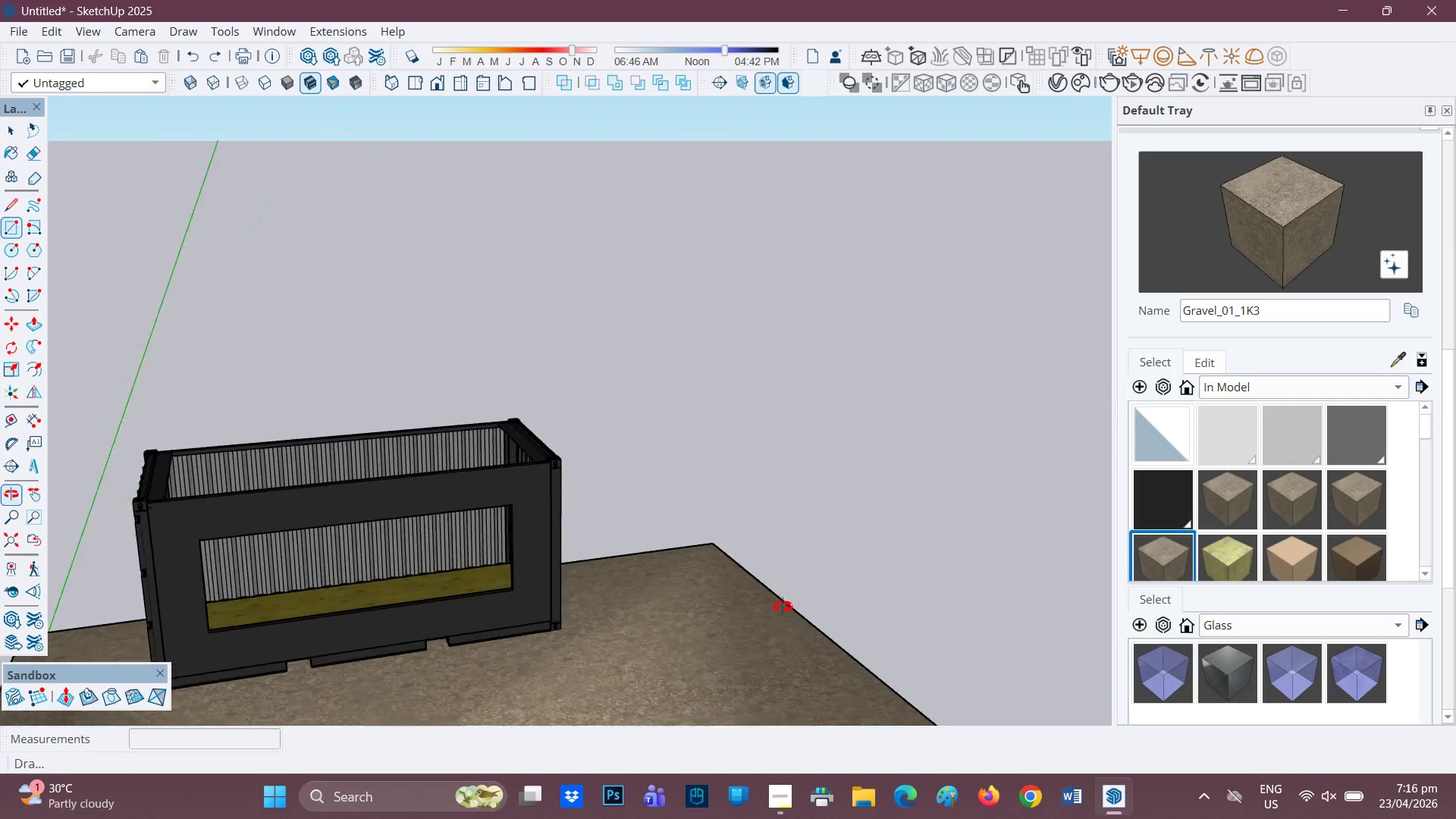 
scroll: coordinate [416, 514], scroll_direction: down, amount: 6.0
 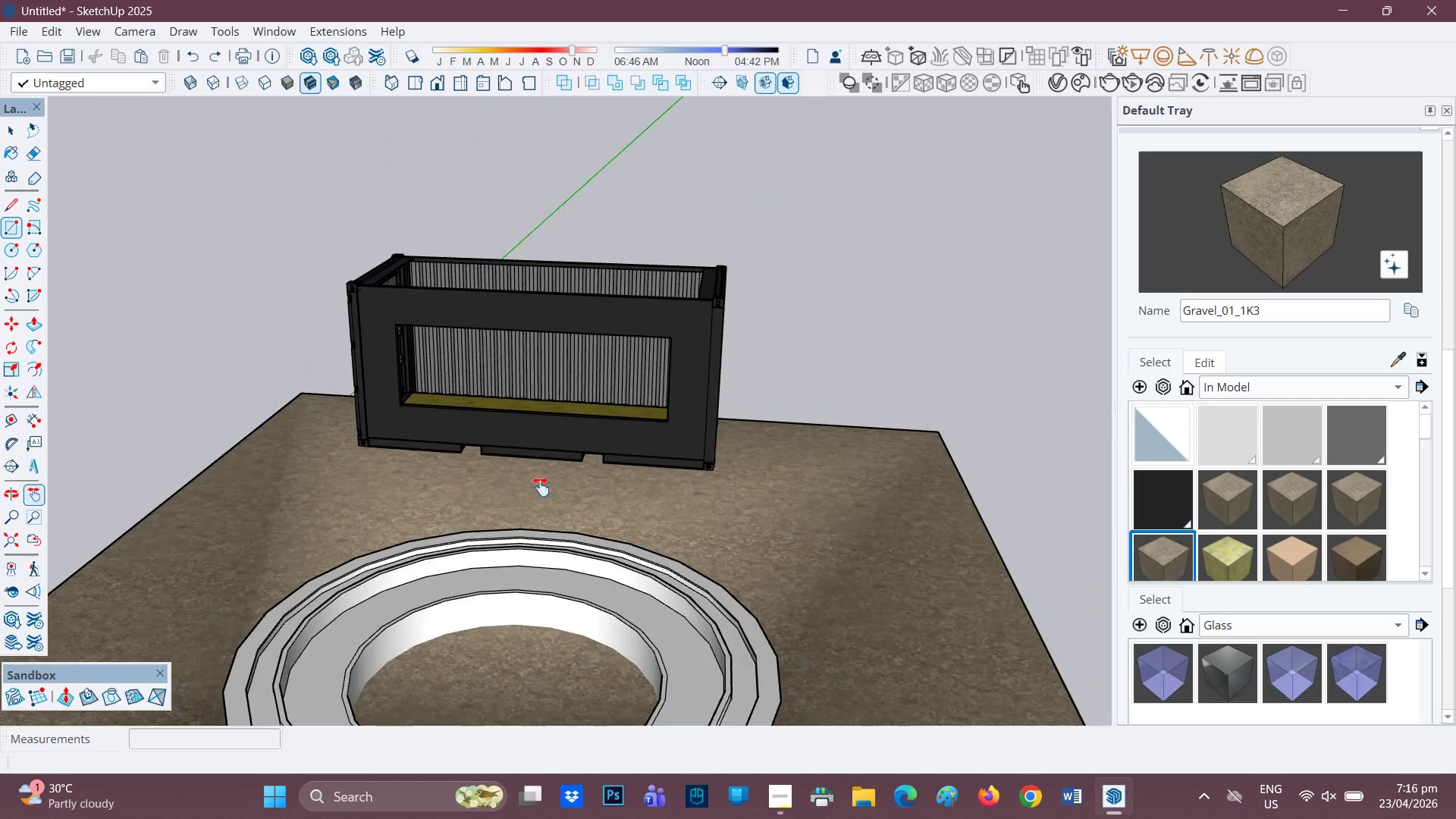 
key(Space)
 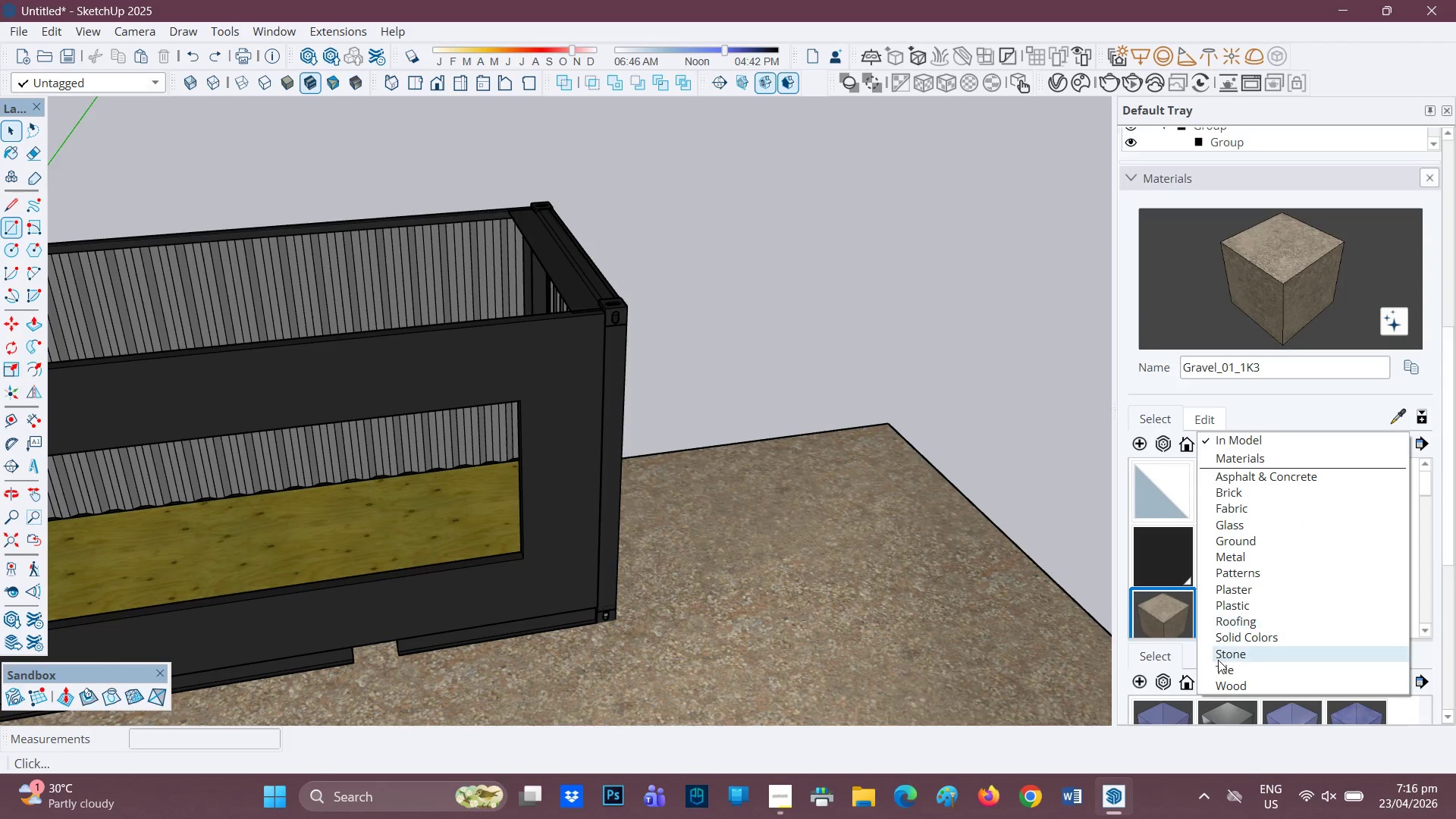 
scroll: coordinate [1138, 520], scroll_direction: up, amount: 7.0
 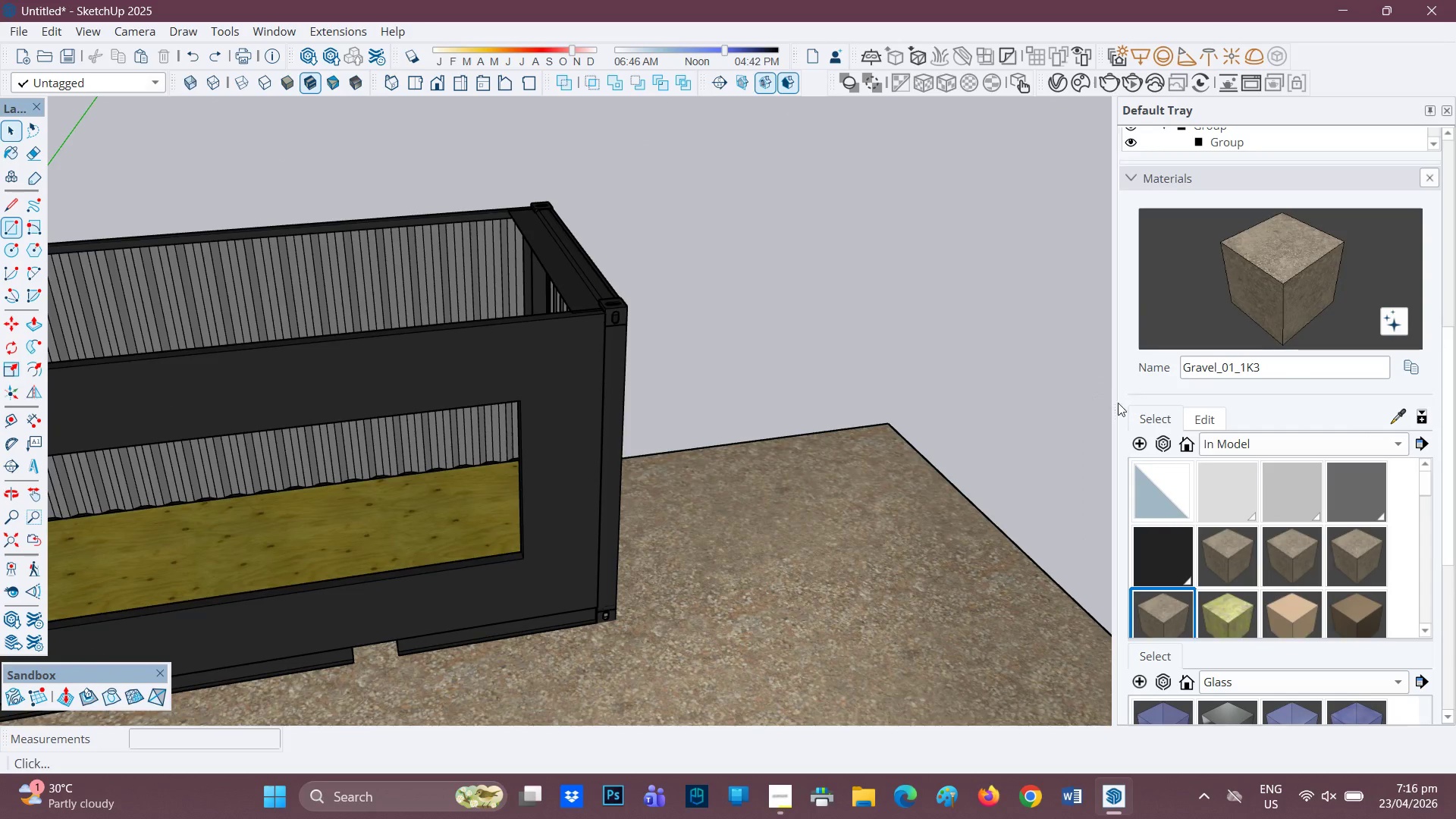 
wait(6.71)
 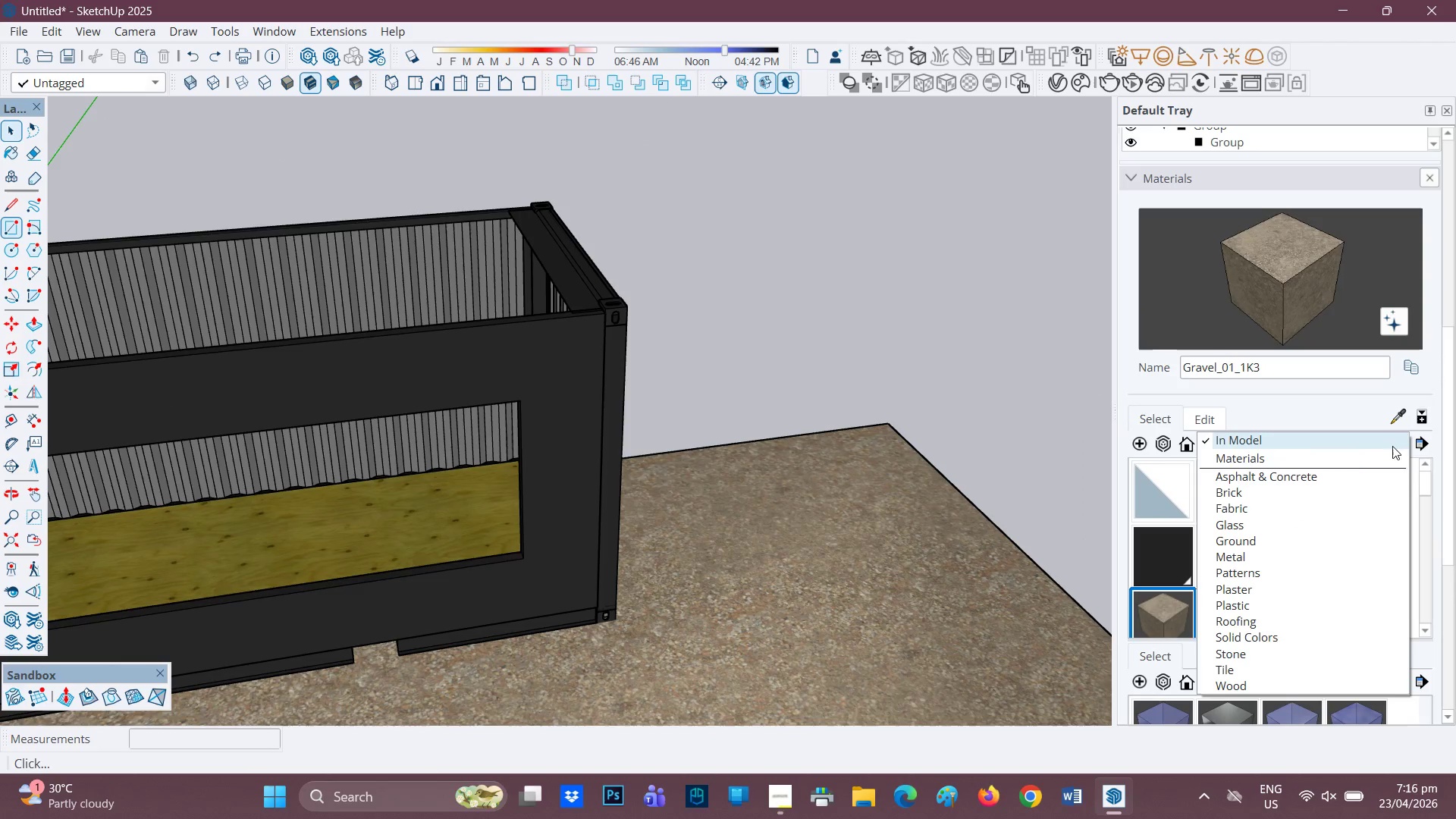 
left_click([1232, 551])
 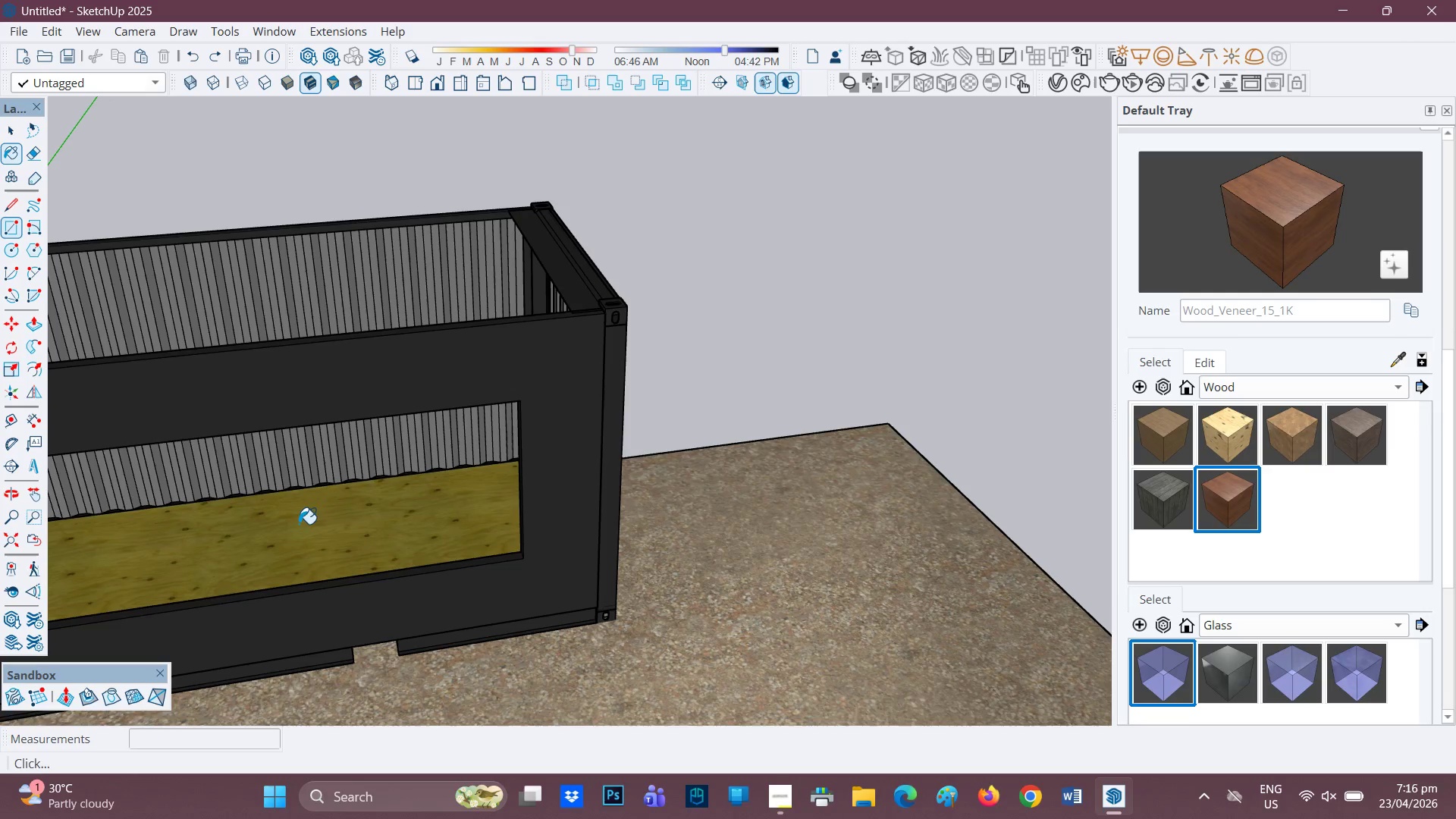 
left_click([318, 537])
 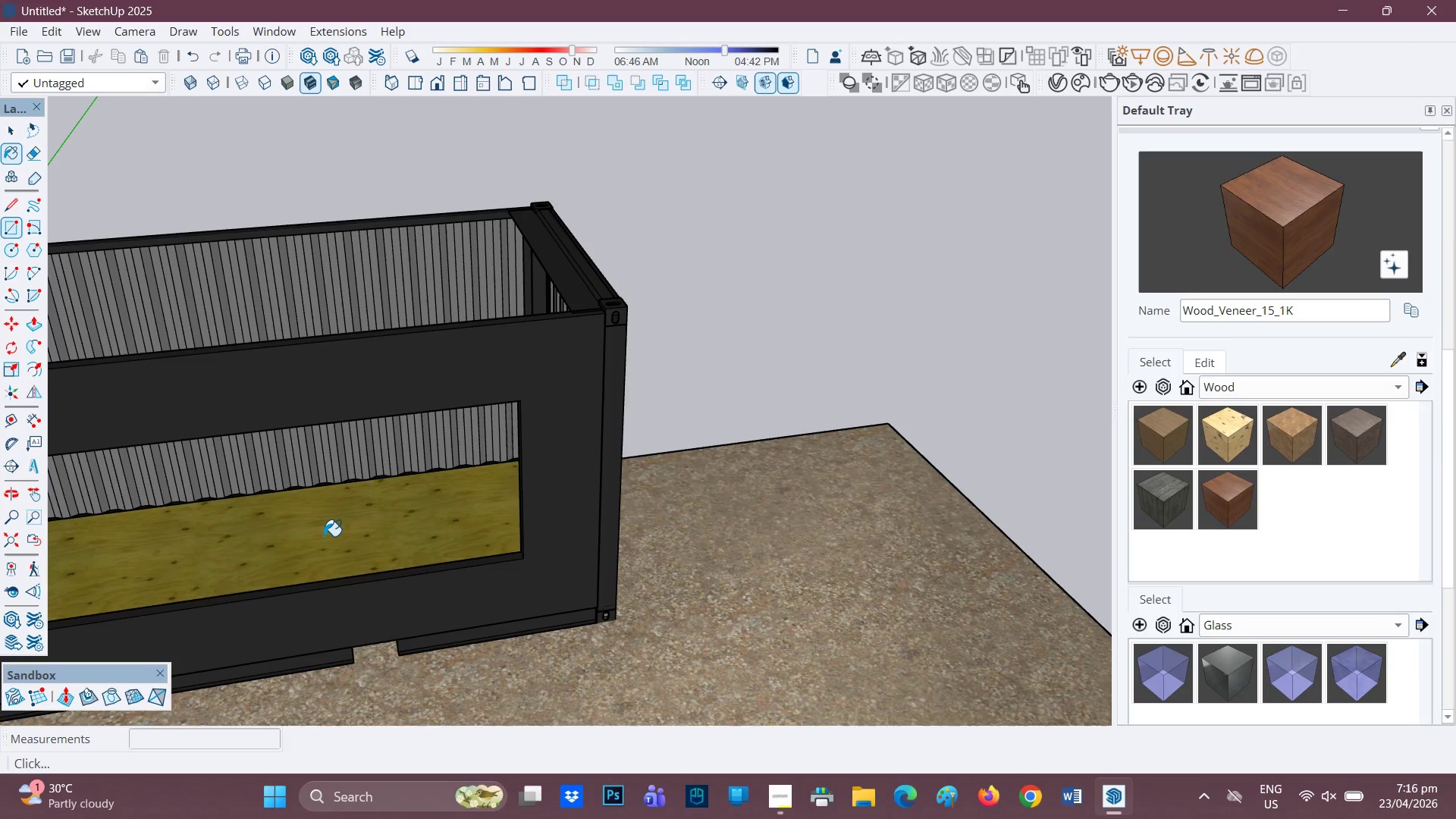 
key(Space)
 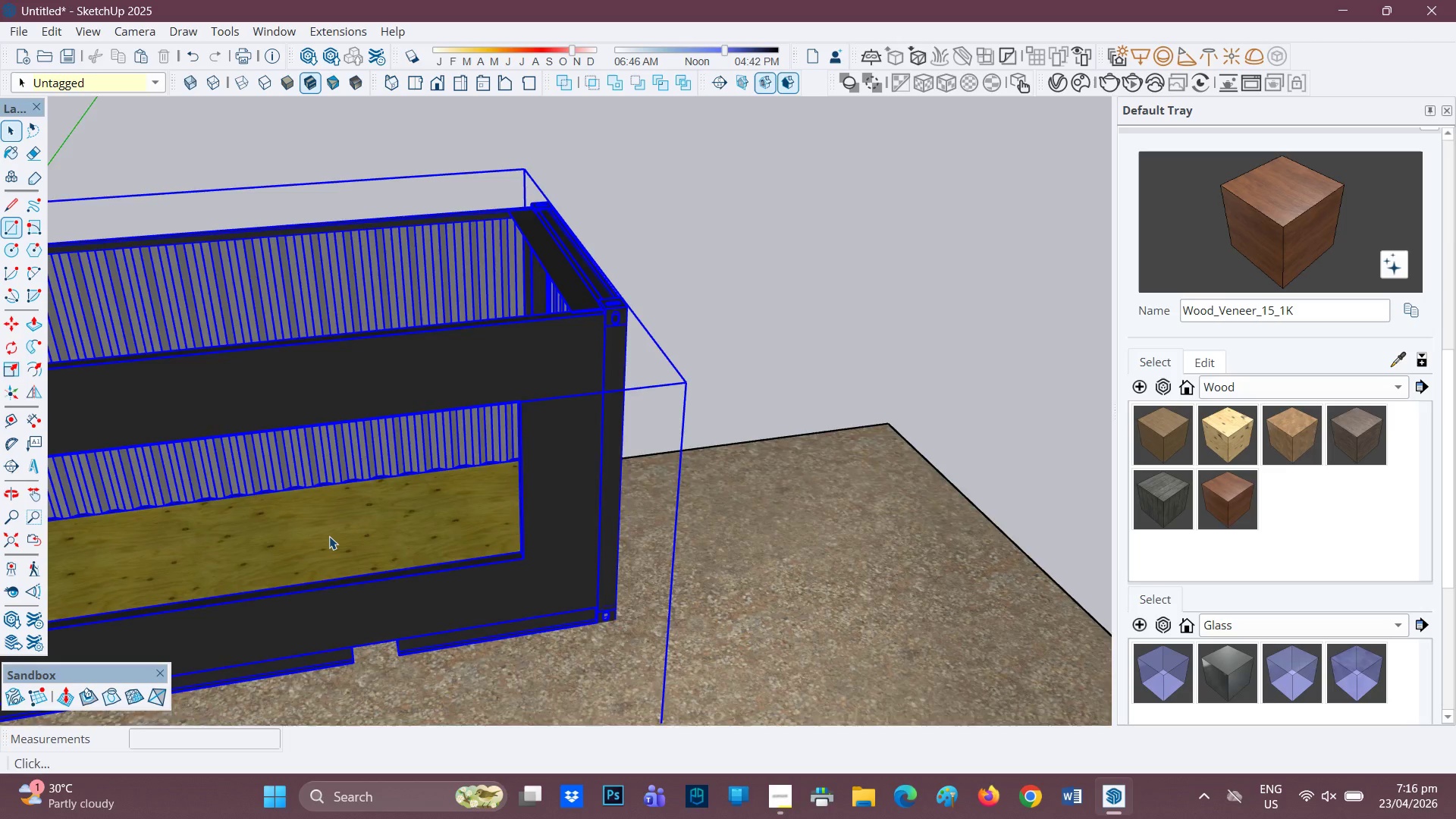 
double_click([329, 536])
 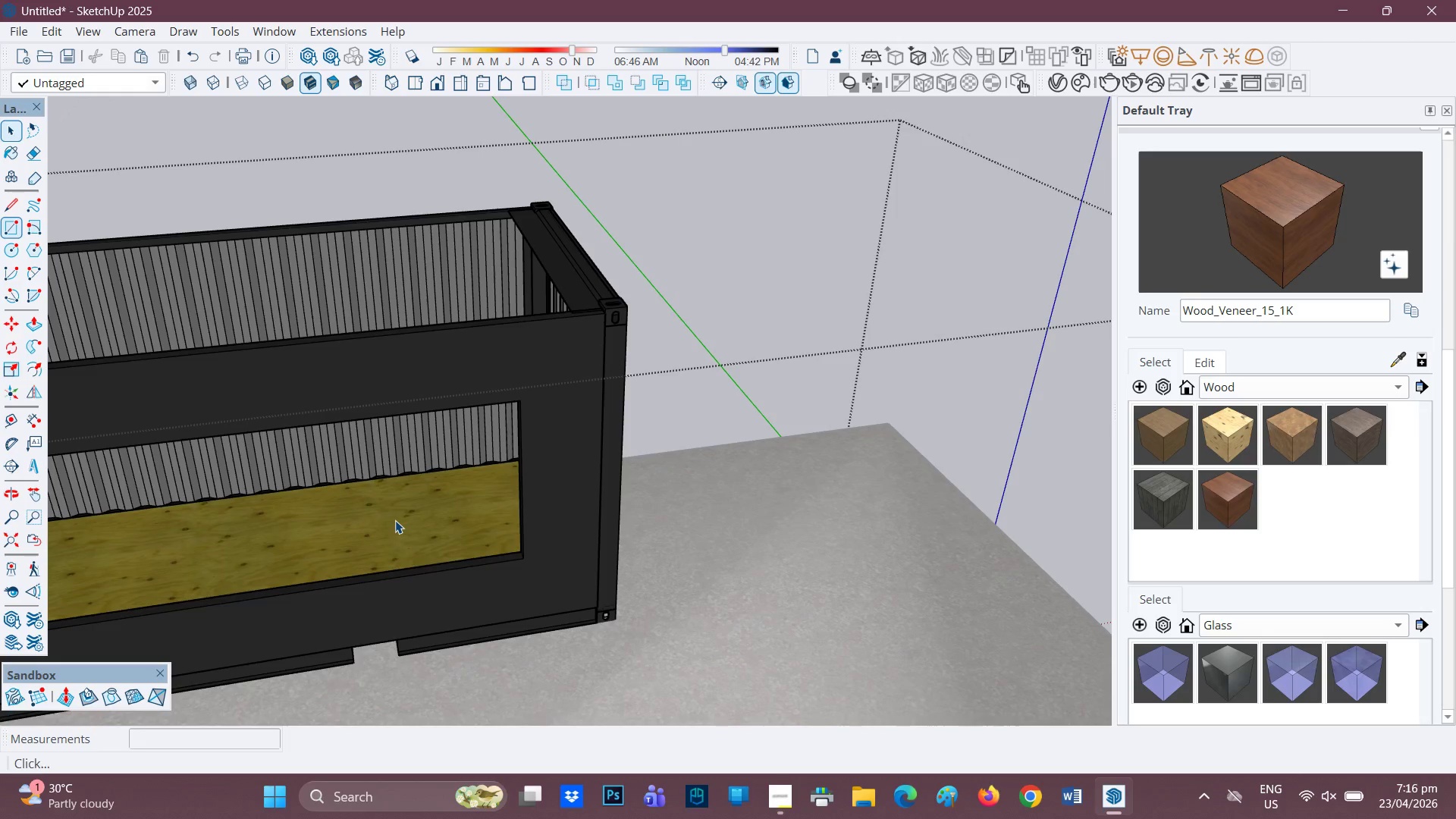 
double_click([395, 520])
 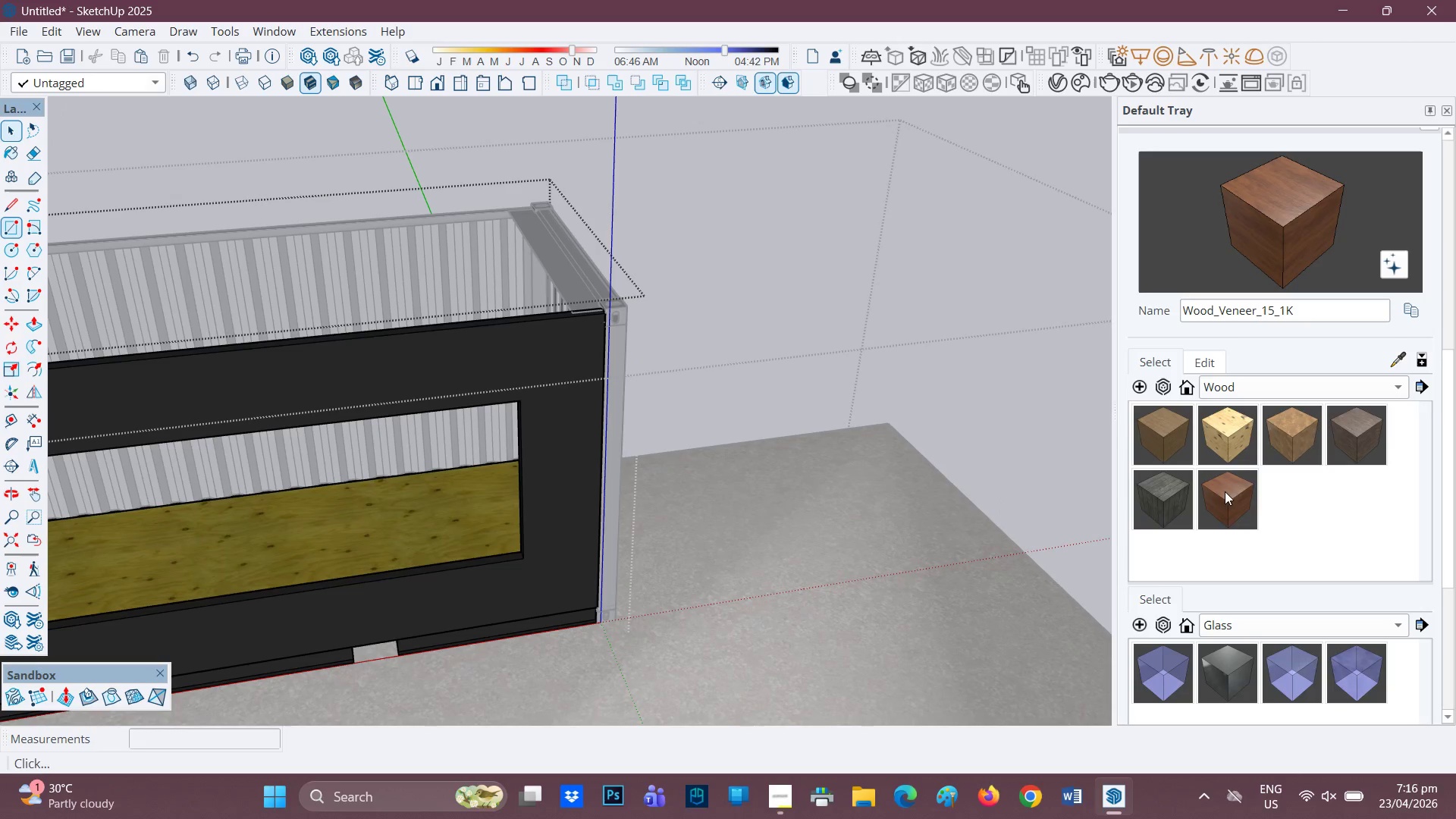 
left_click([359, 504])
 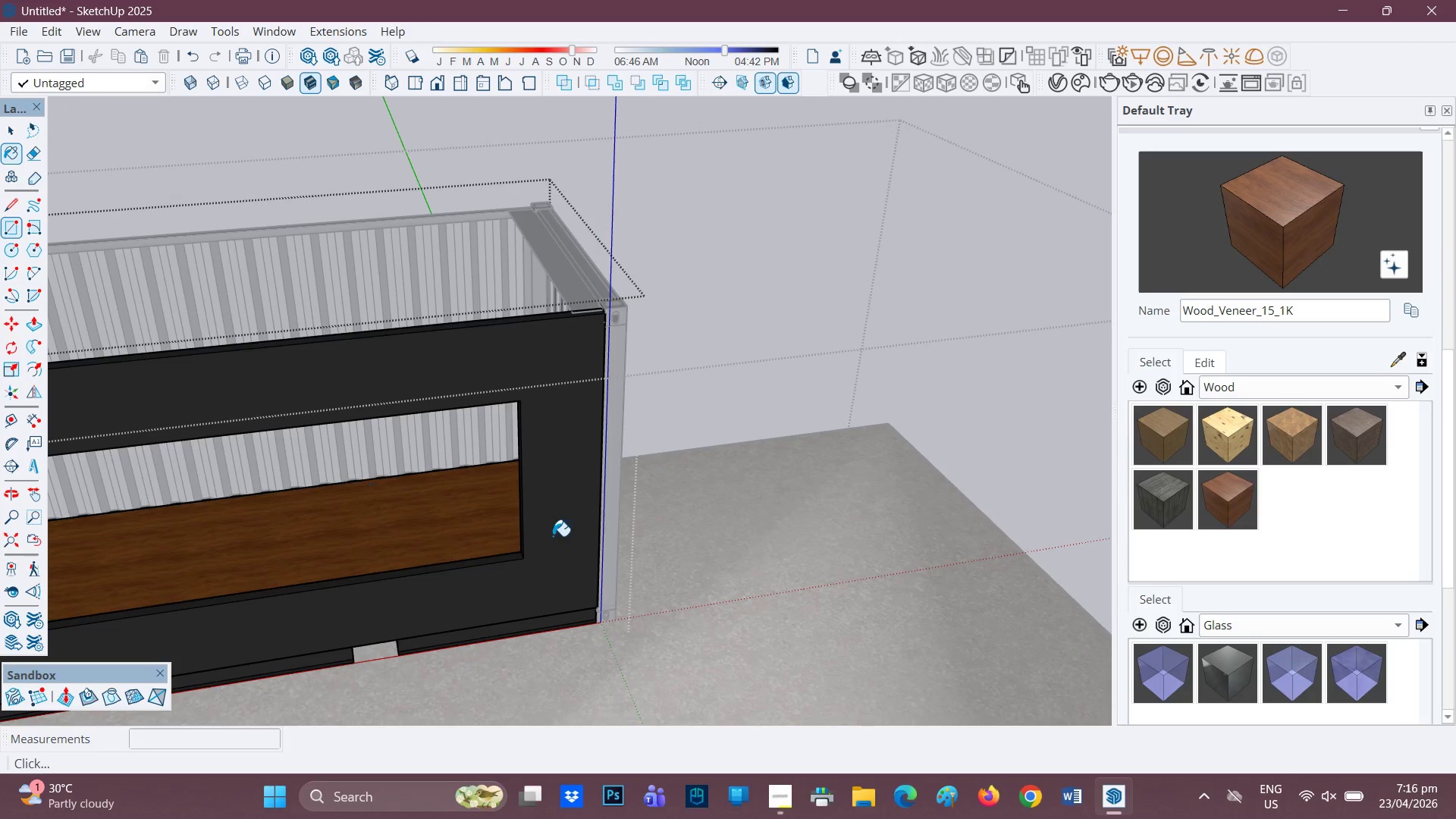 
scroll: coordinate [758, 528], scroll_direction: down, amount: 6.0
 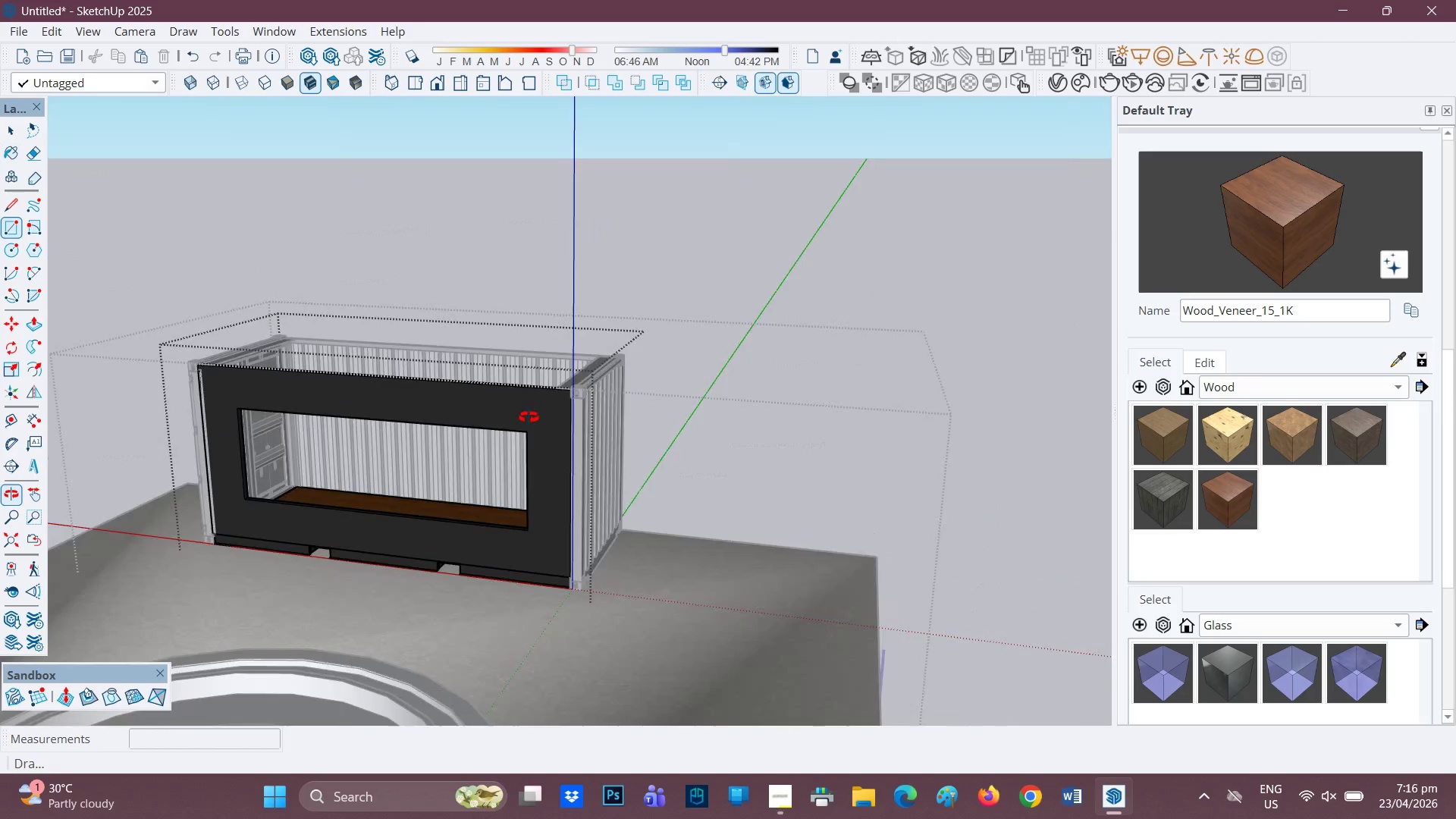 
key(Space)
 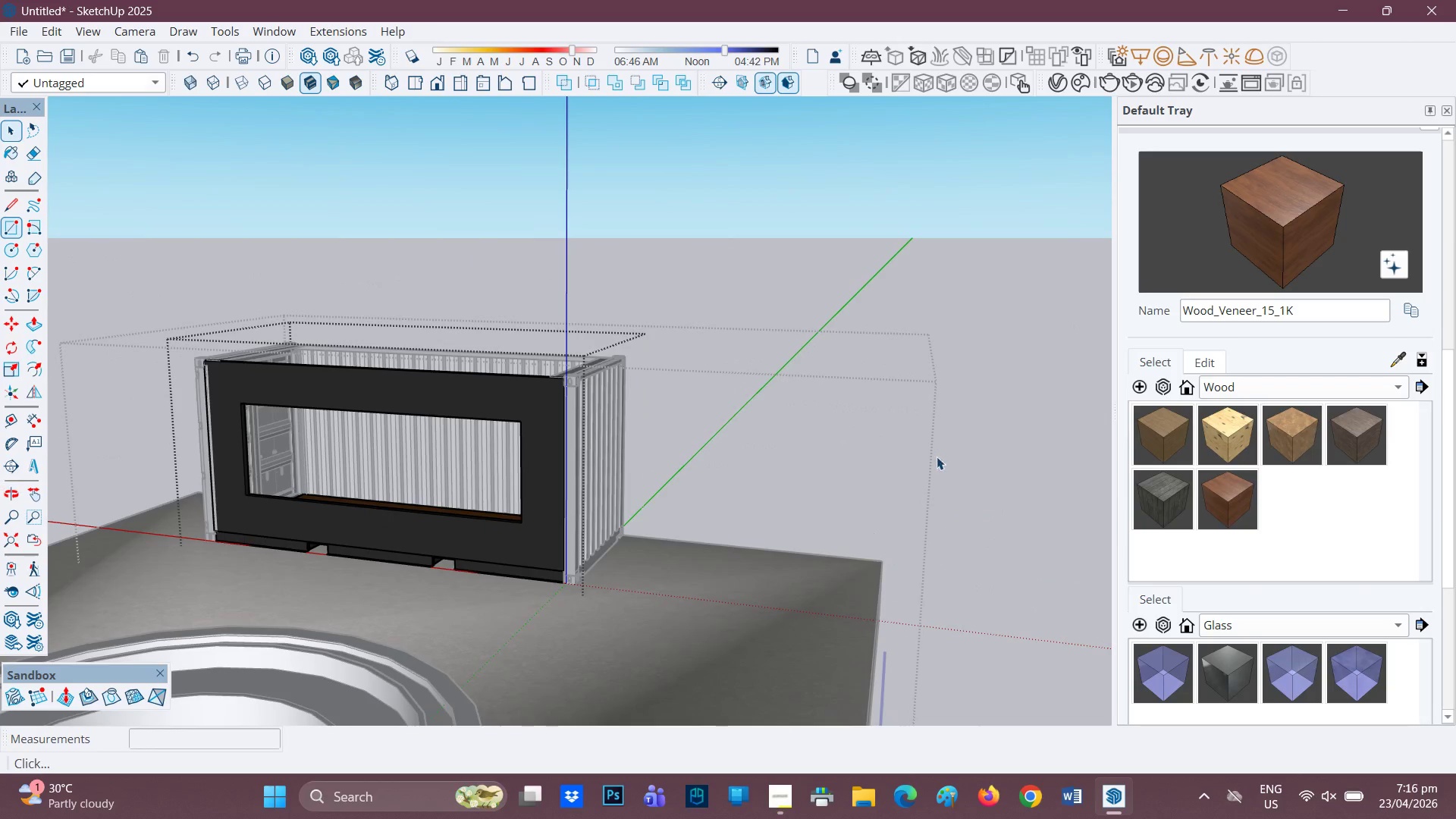 
left_click([937, 457])
 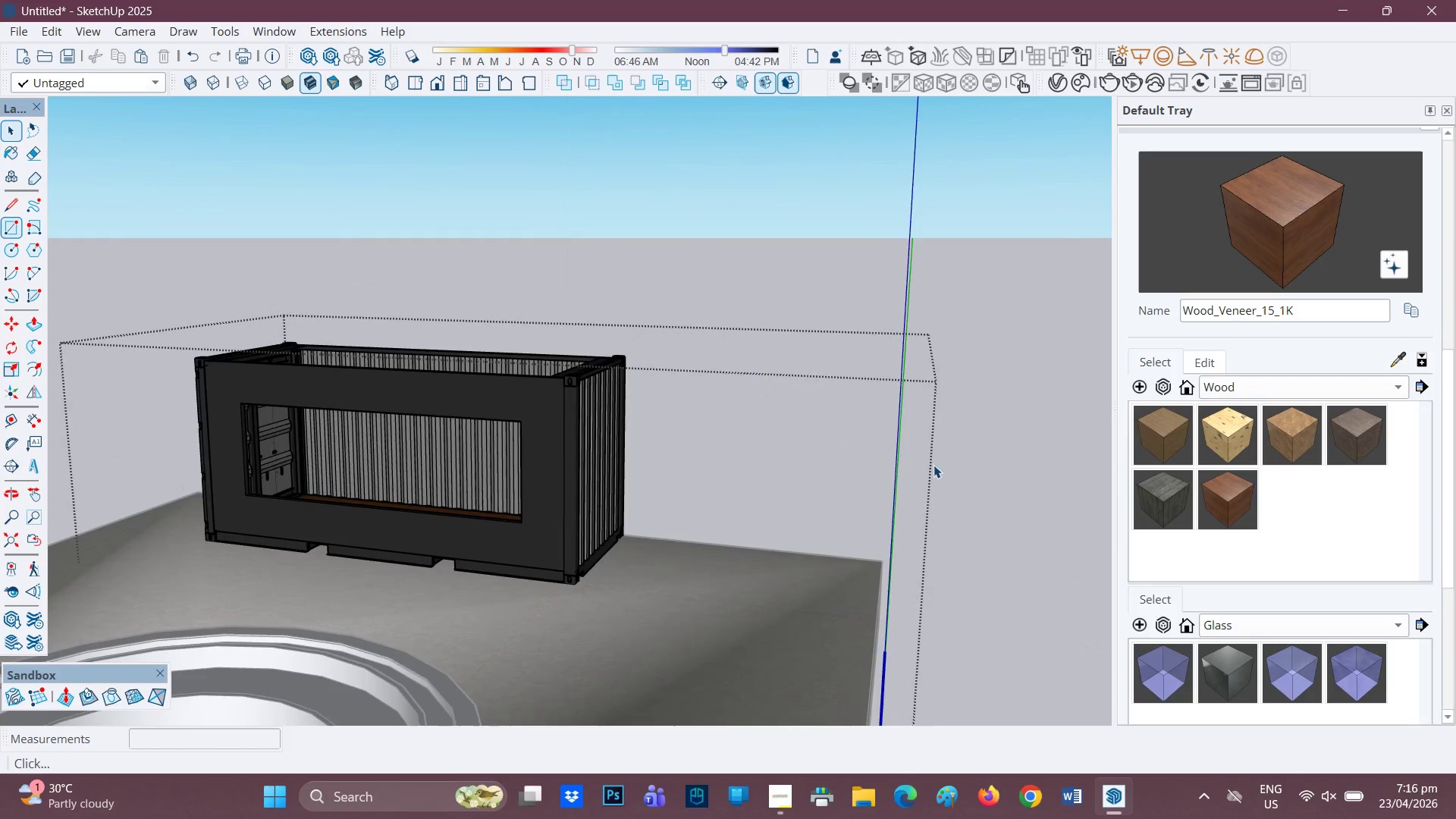 
scroll: coordinate [624, 581], scroll_direction: down, amount: 7.0
 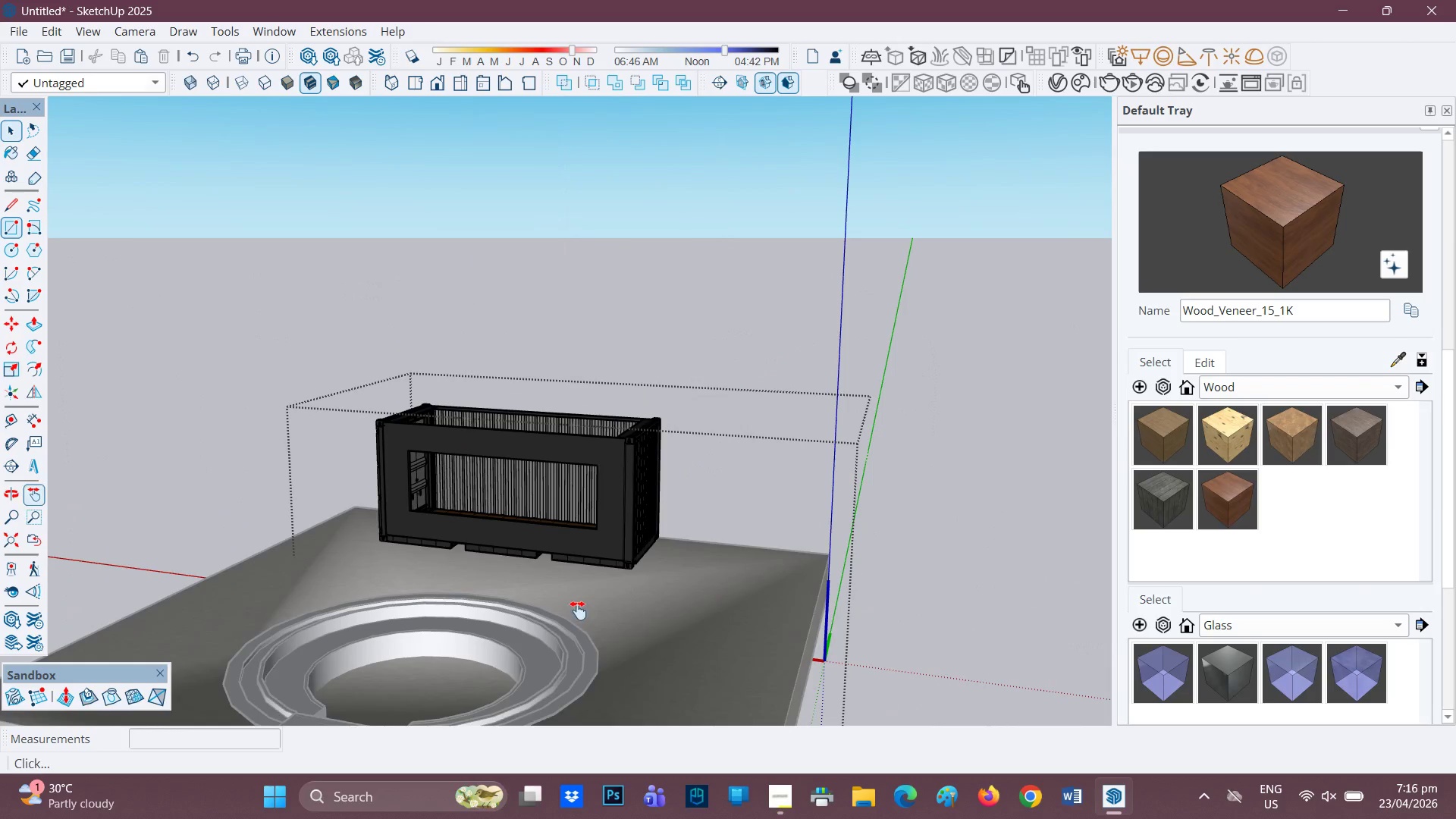 
key(H)
 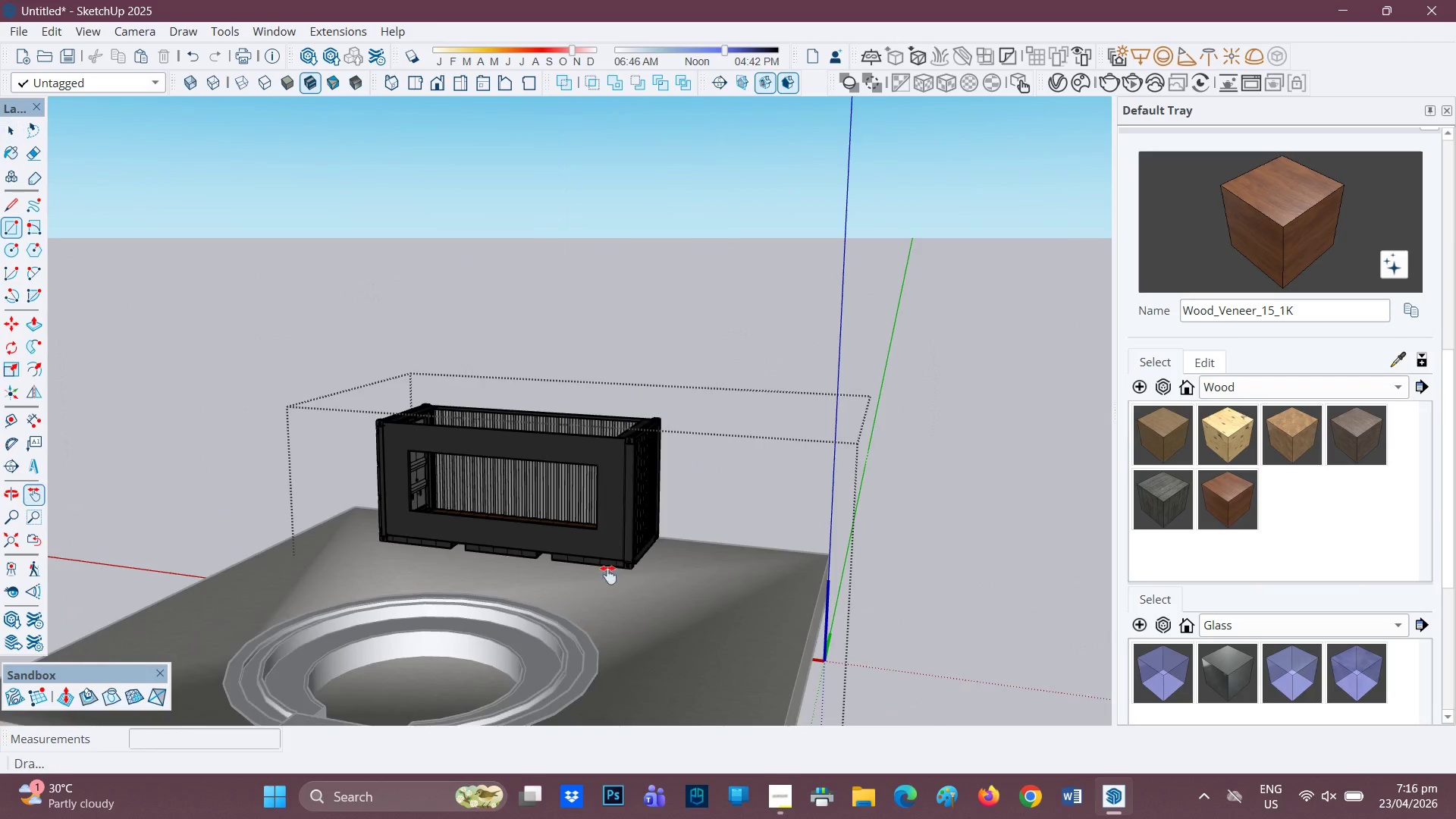 
left_click_drag(start_coordinate=[579, 610], to_coordinate=[720, 447])
 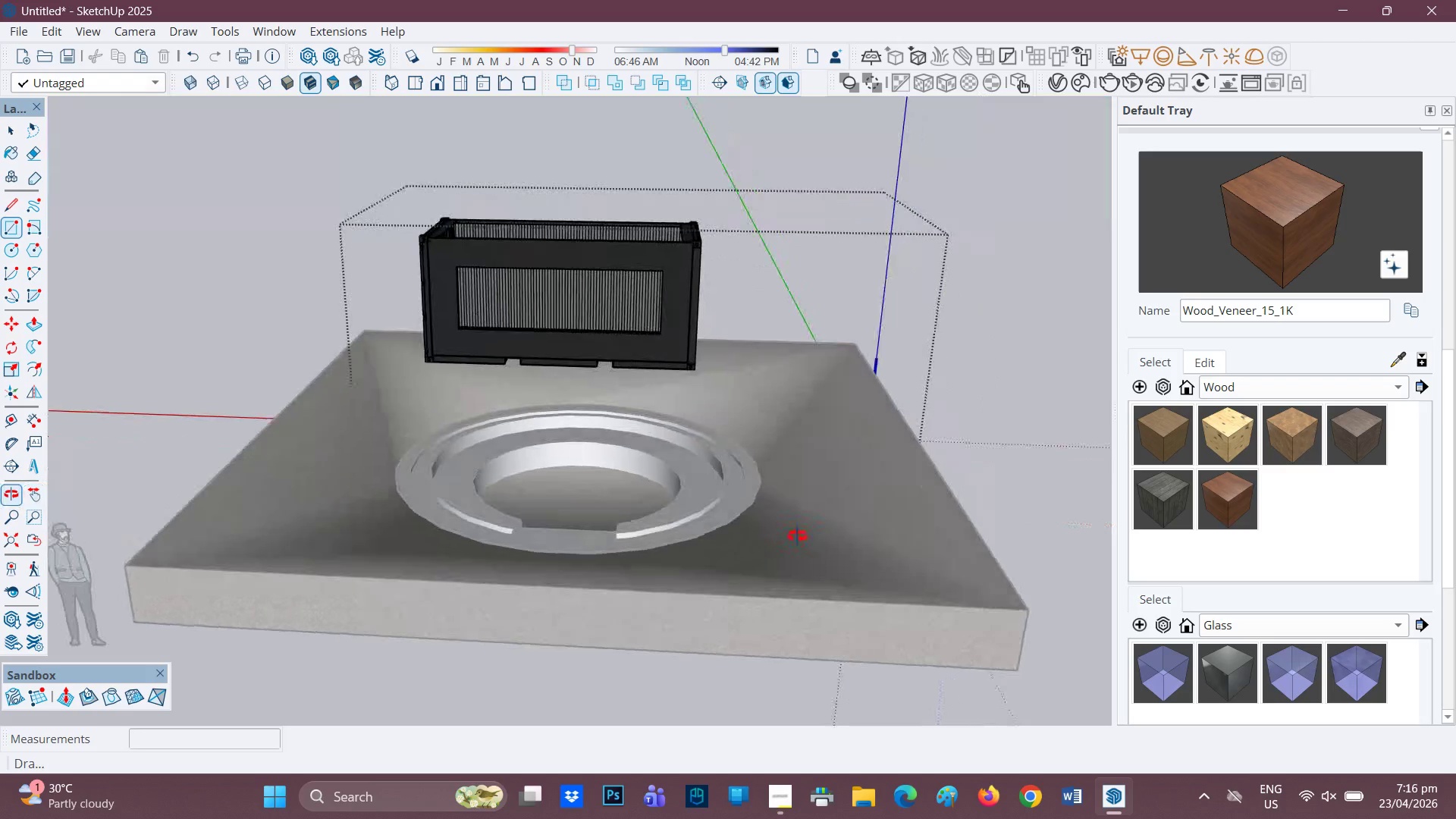 
key(Space)
 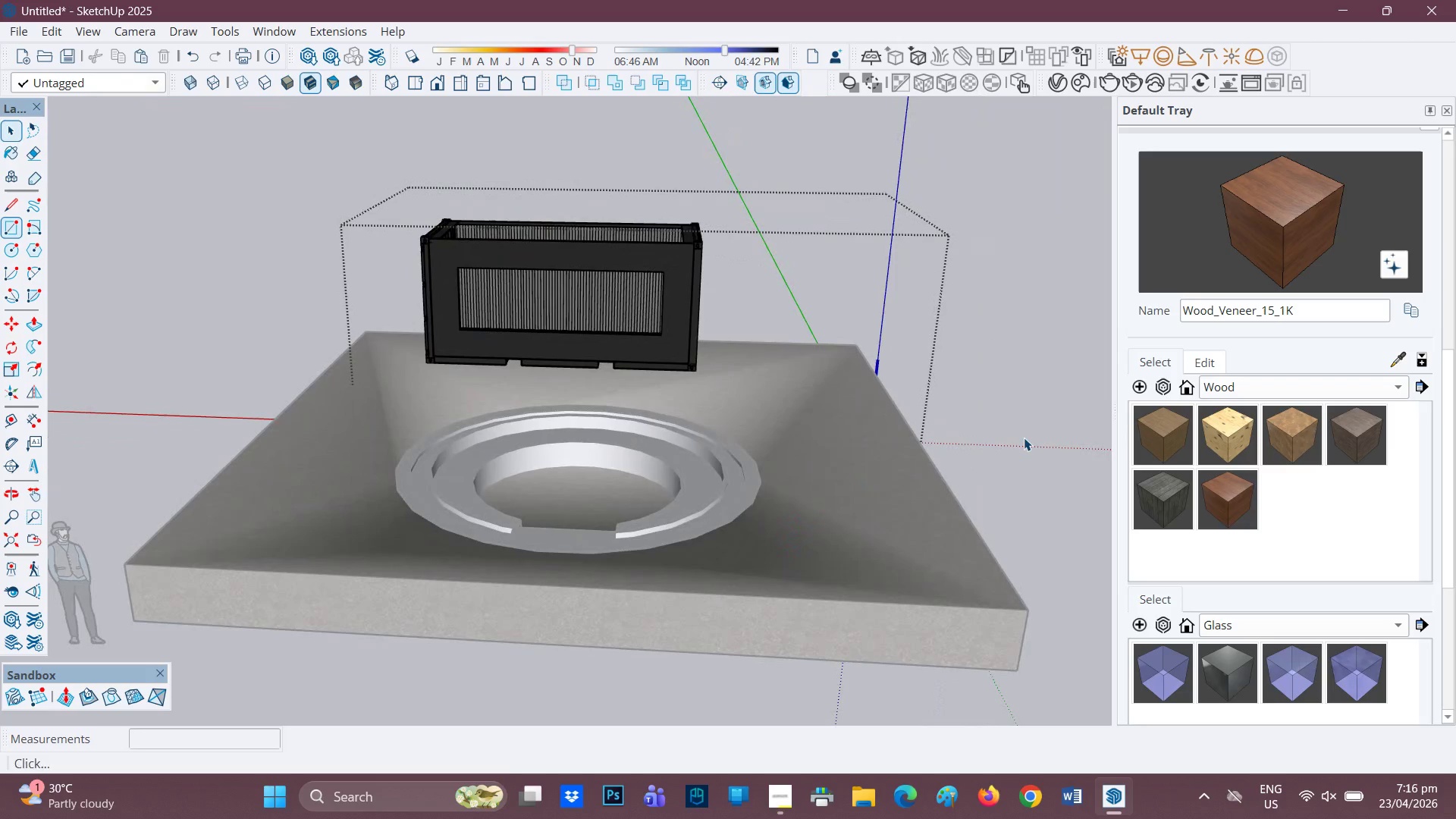 
left_click([1024, 438])
 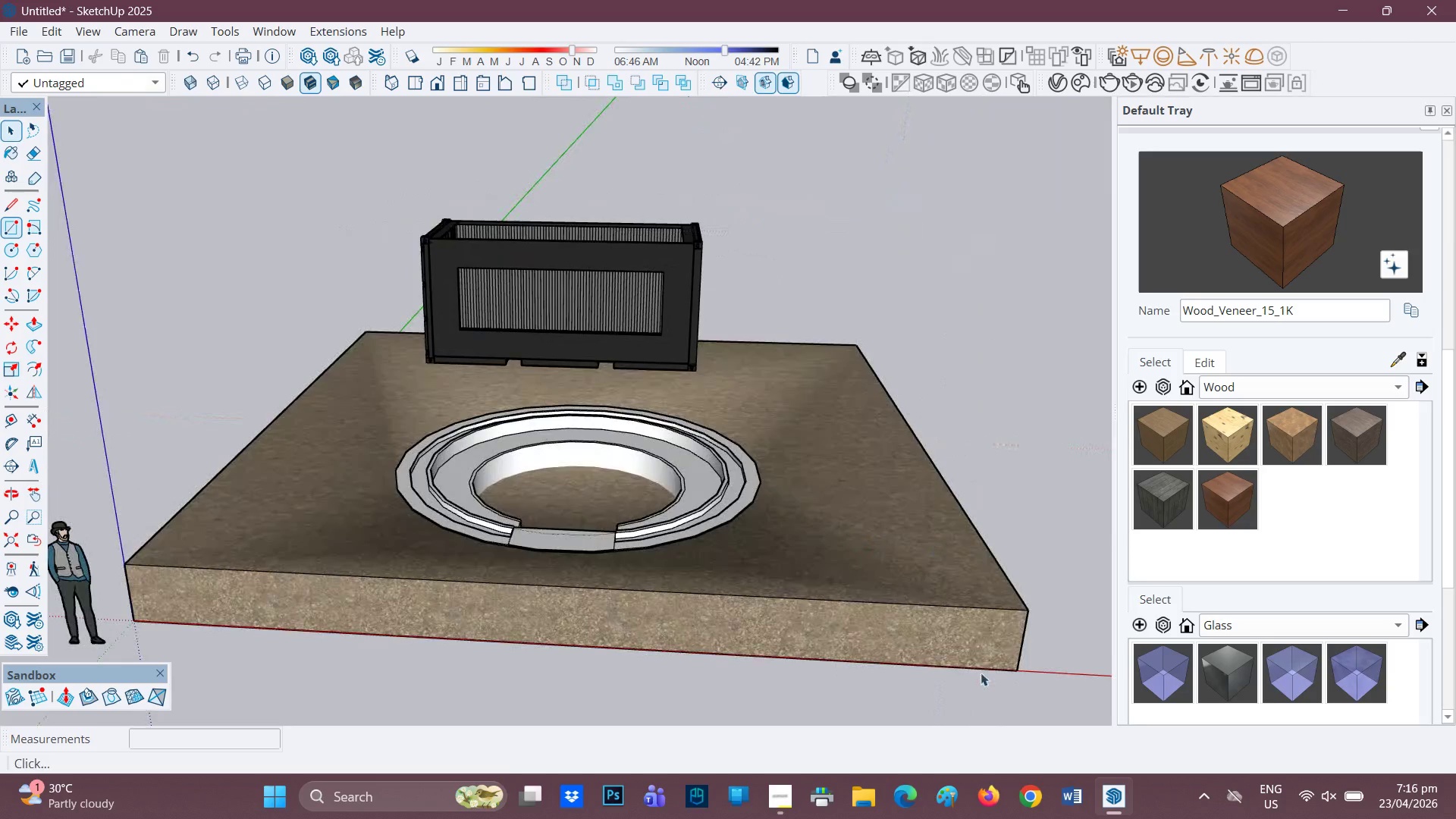 
scroll: coordinate [965, 623], scroll_direction: none, amount: 0.0
 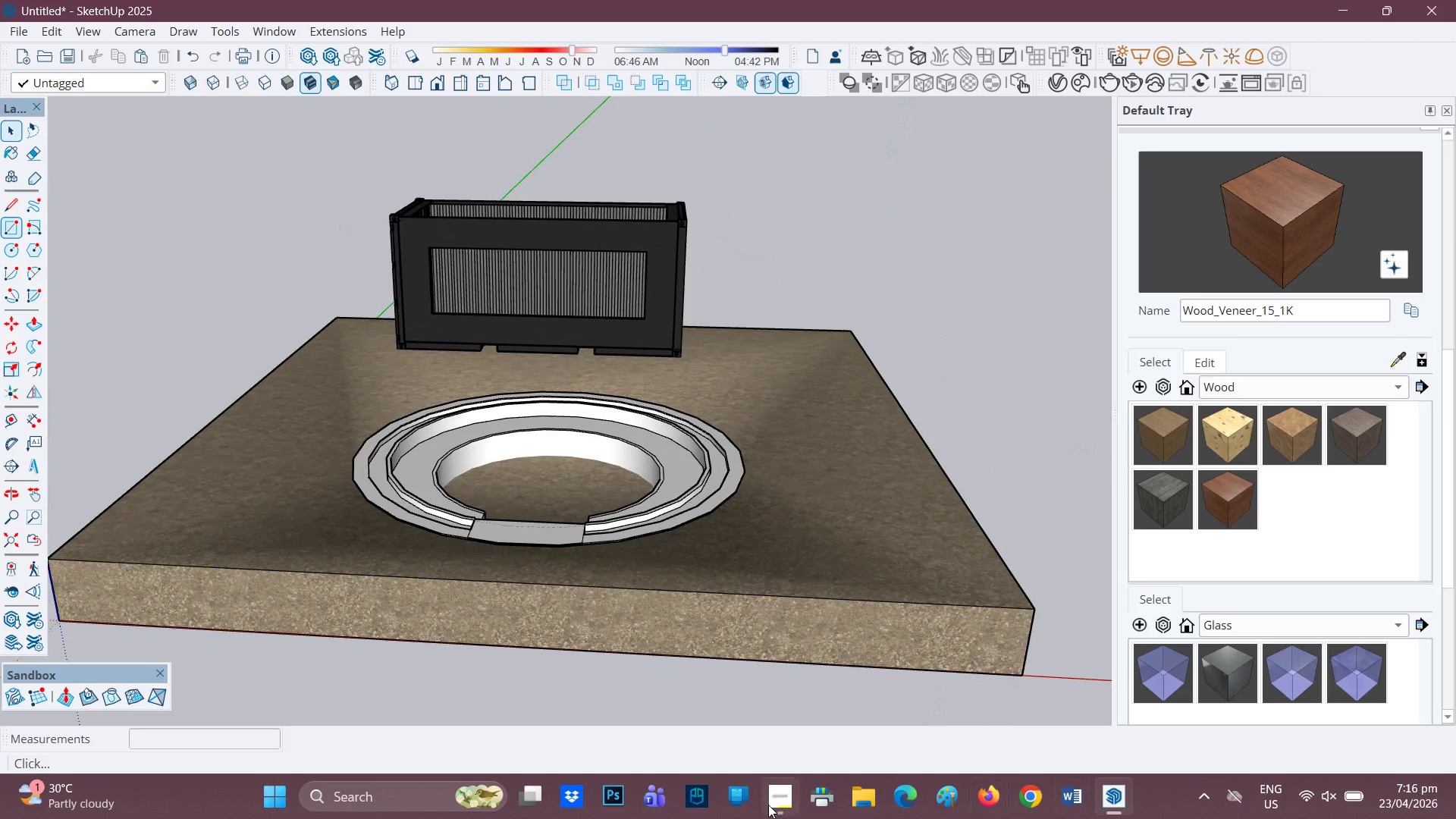 
left_click([779, 793])